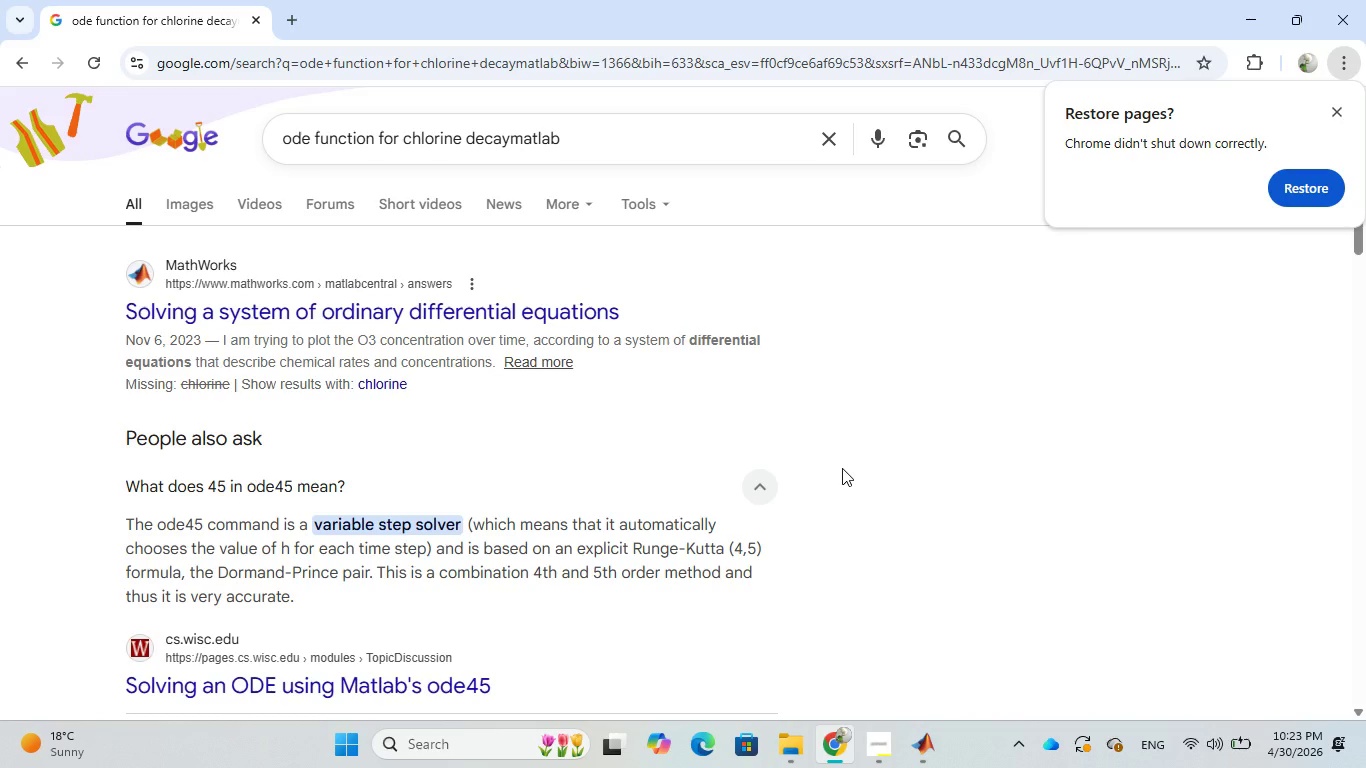 
scroll: coordinate [806, 433], scroll_direction: down, amount: 2.0
 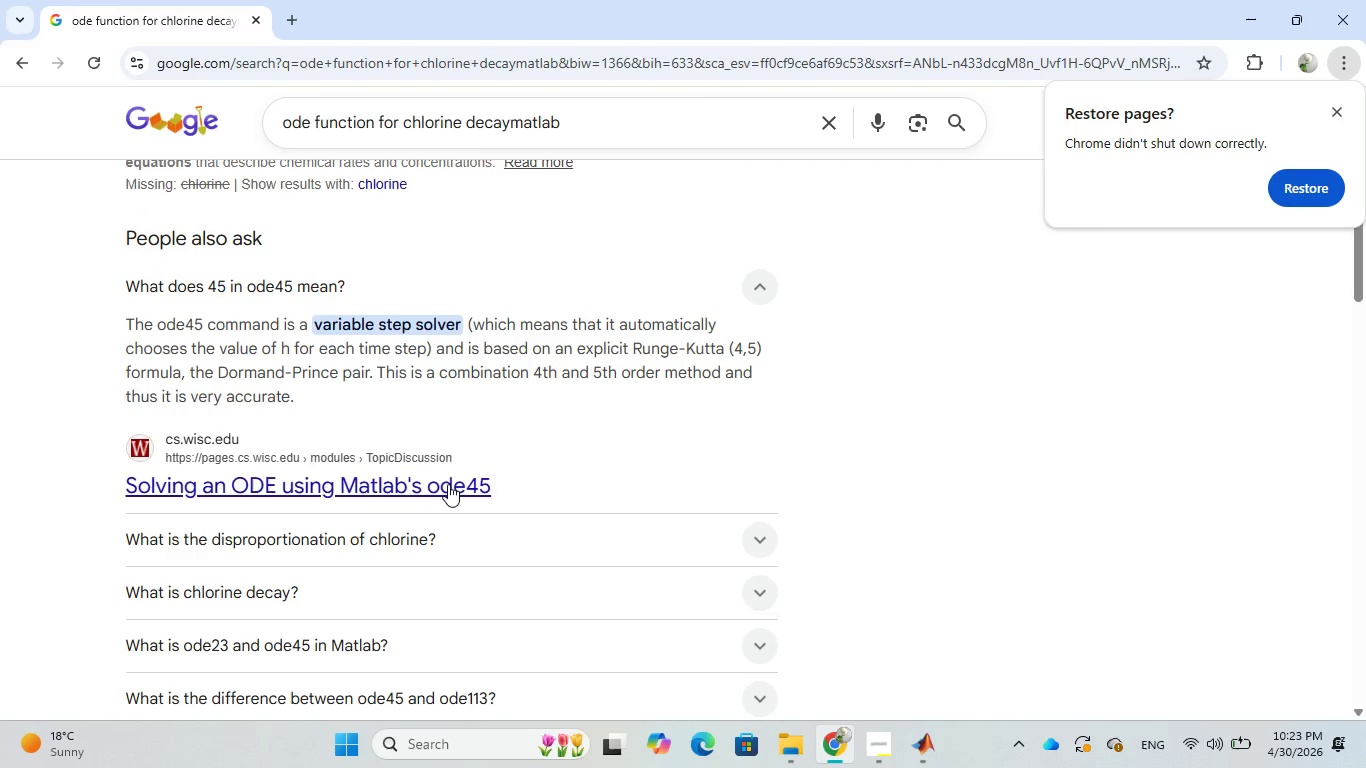 
left_click([448, 483])
 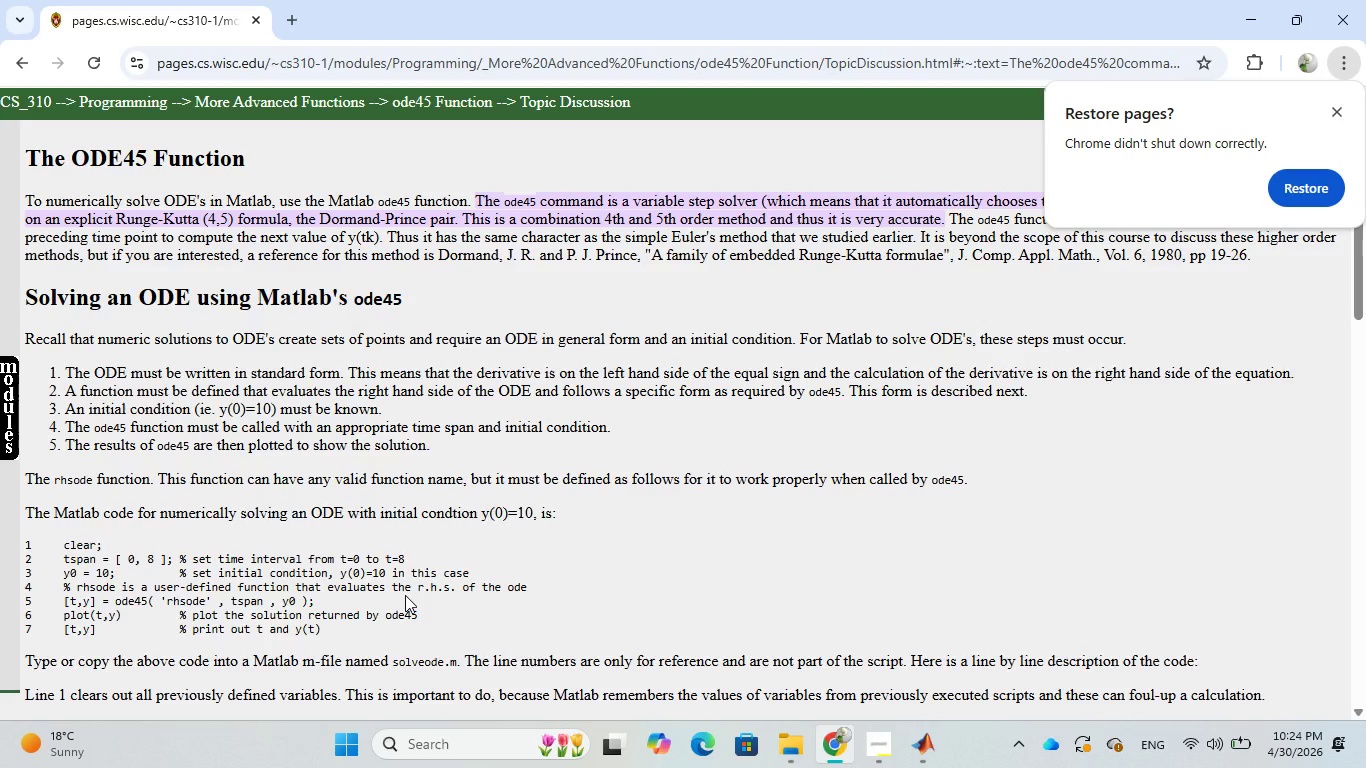 
wait(30.92)
 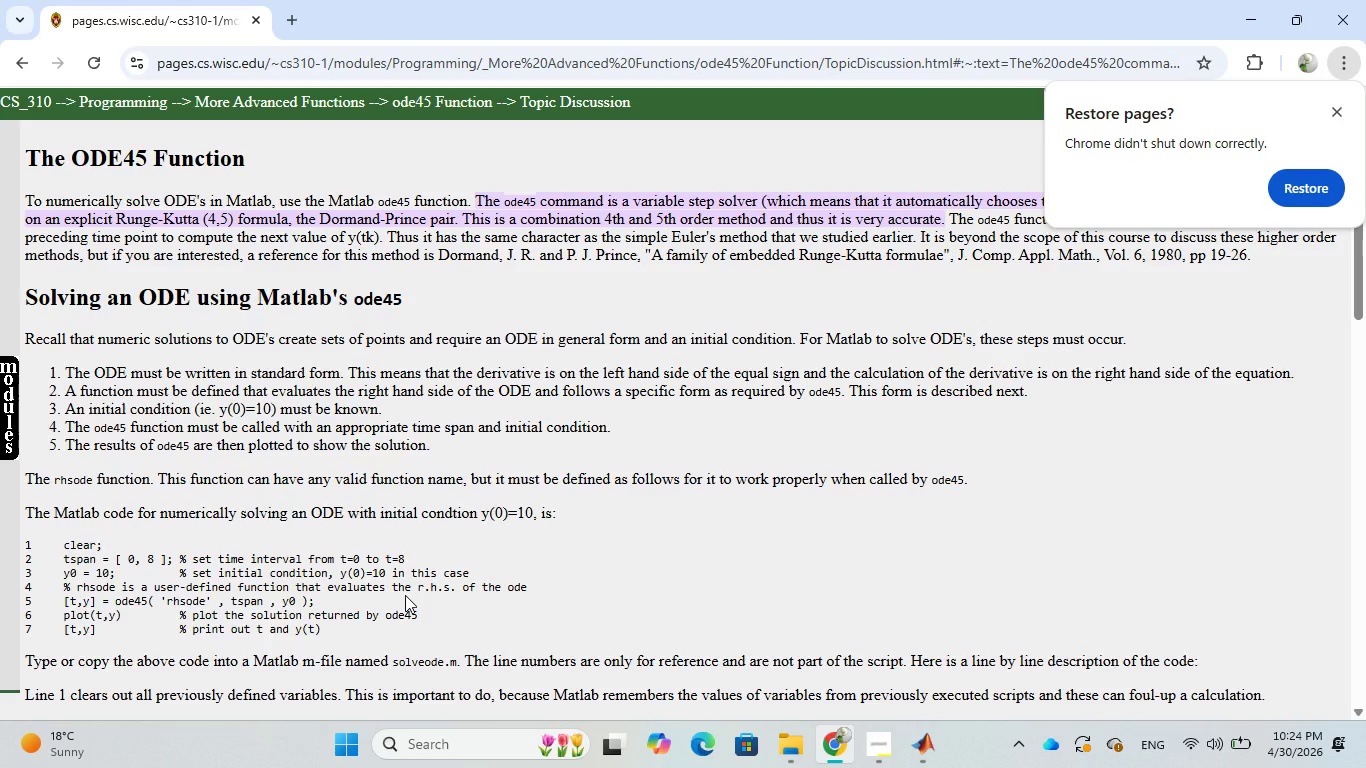 
scroll: coordinate [385, 542], scroll_direction: down, amount: 11.0
 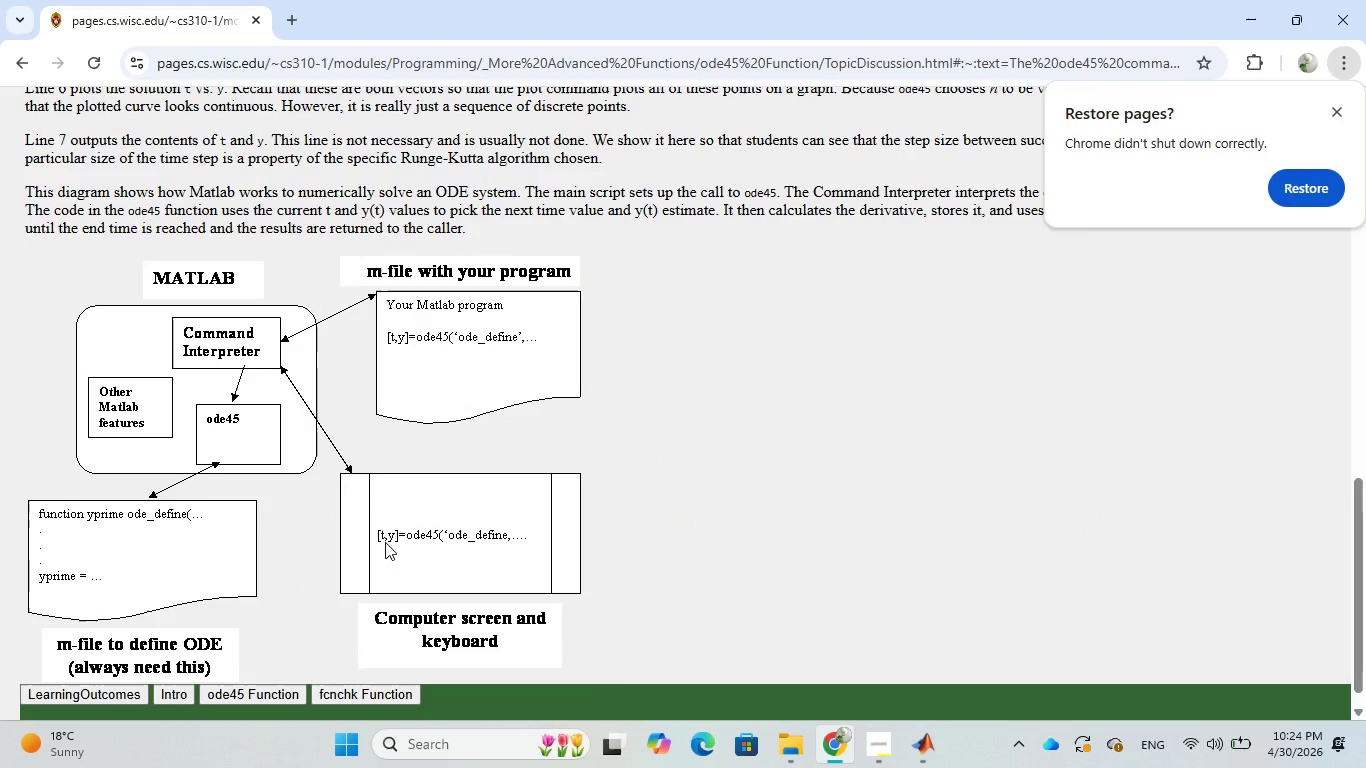 
wait(8.69)
 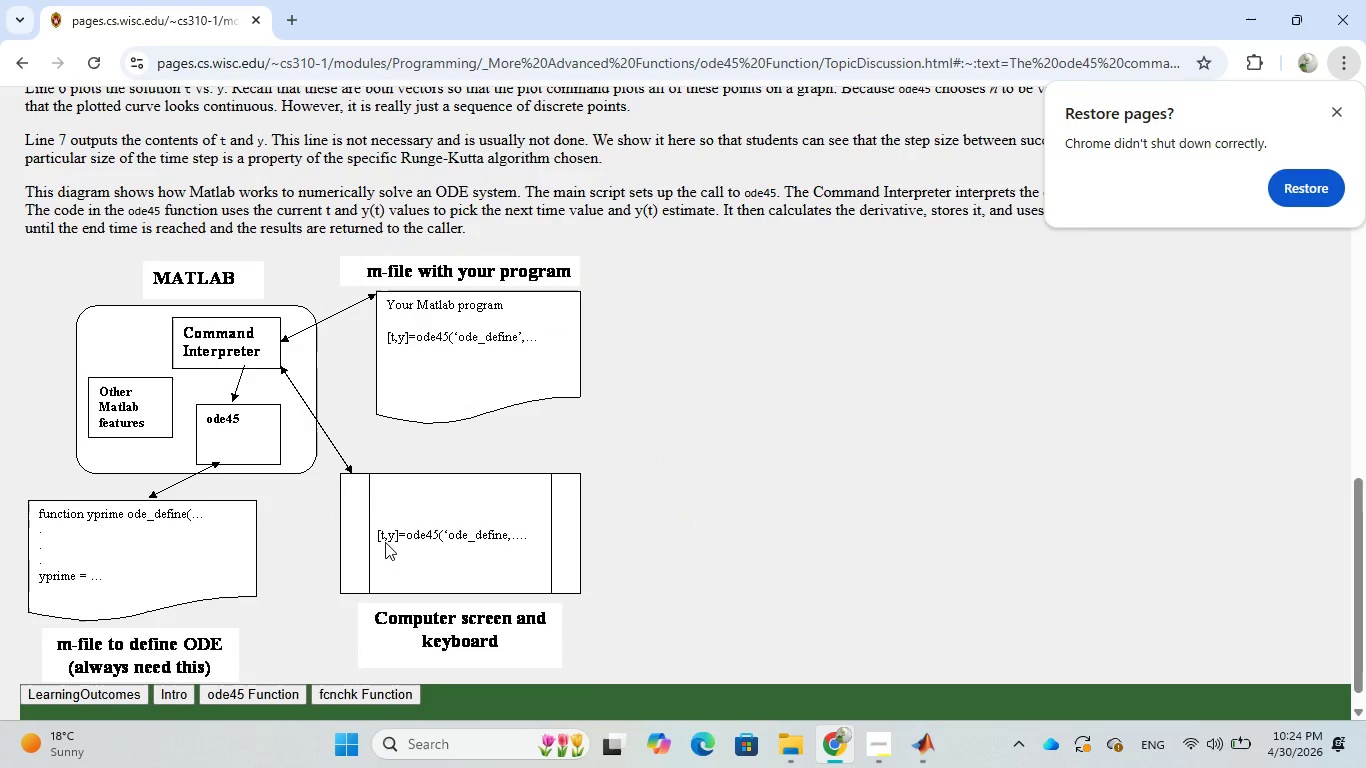 
left_click([928, 733])
 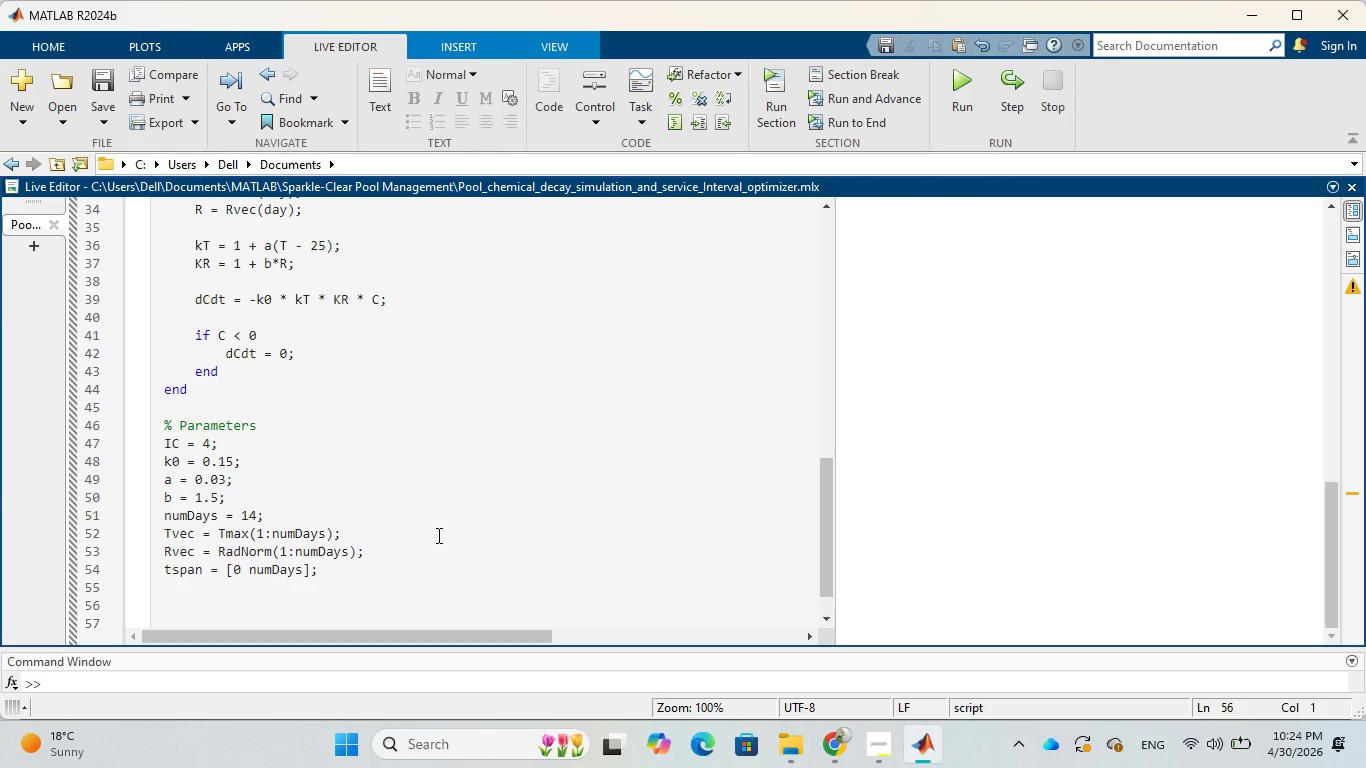 
wait(13.64)
 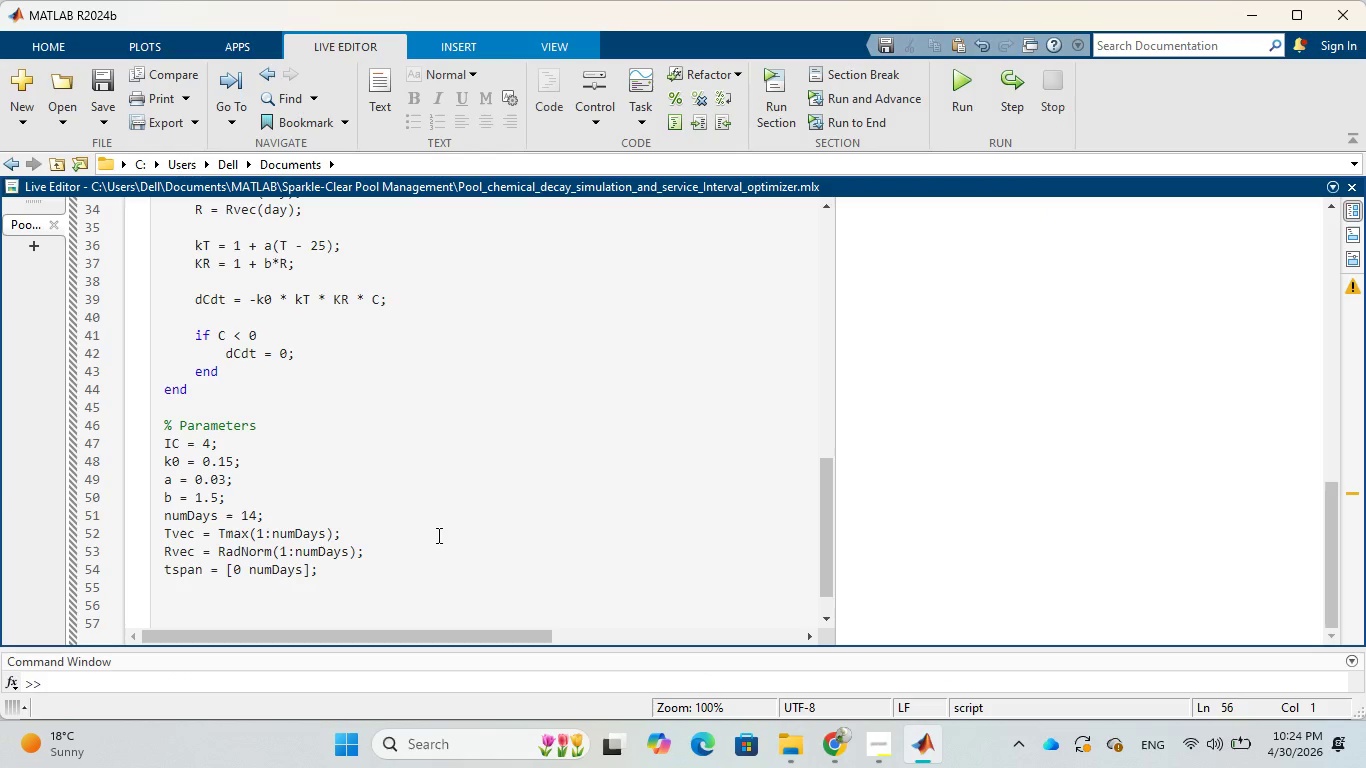 
type(odefun = )
 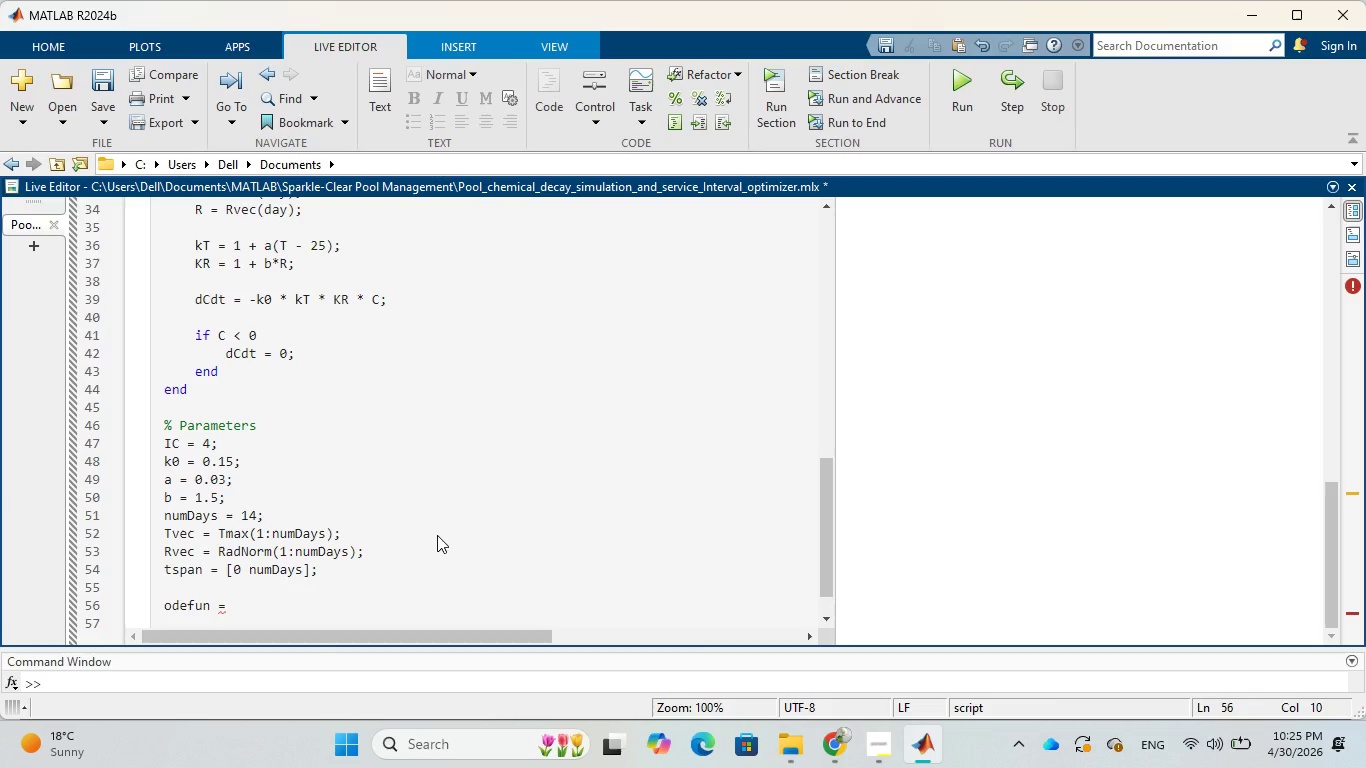 
key(Shift+2)
 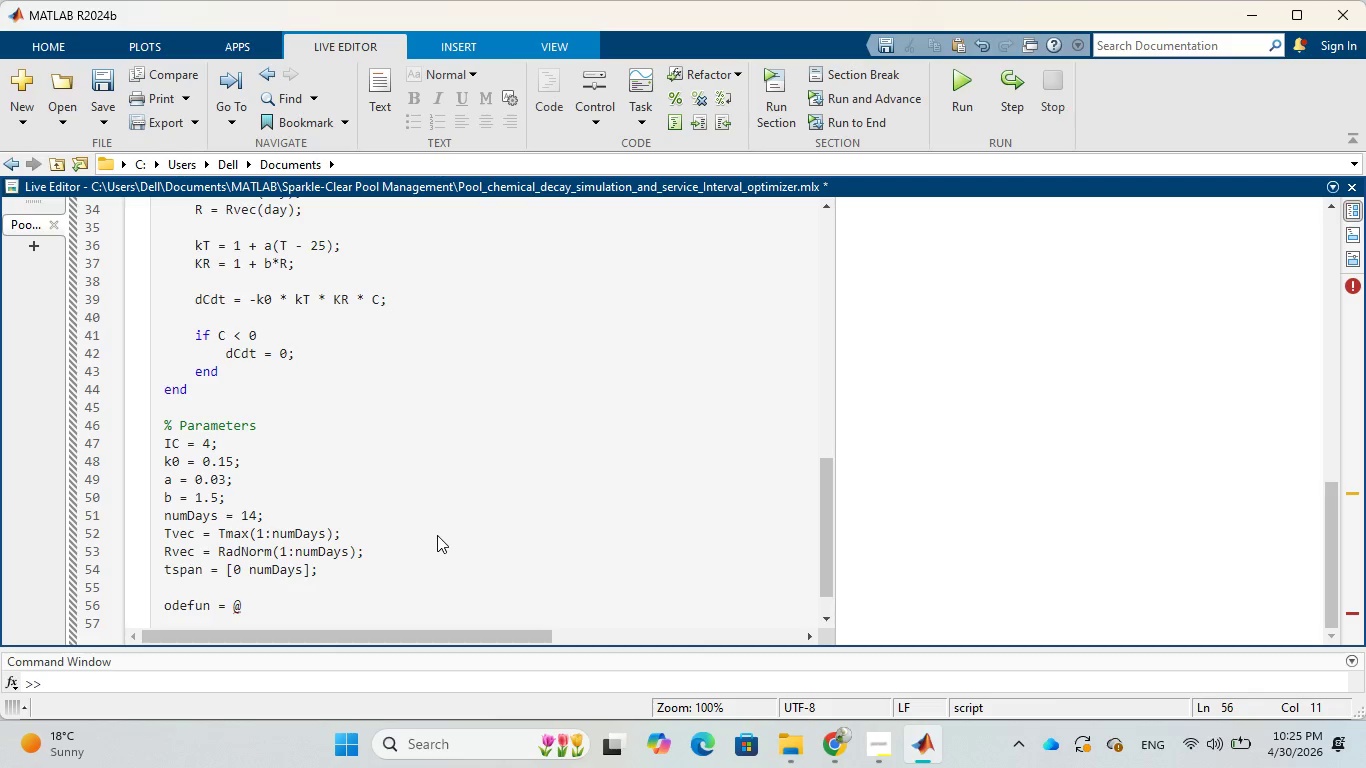 
type((t,C)
 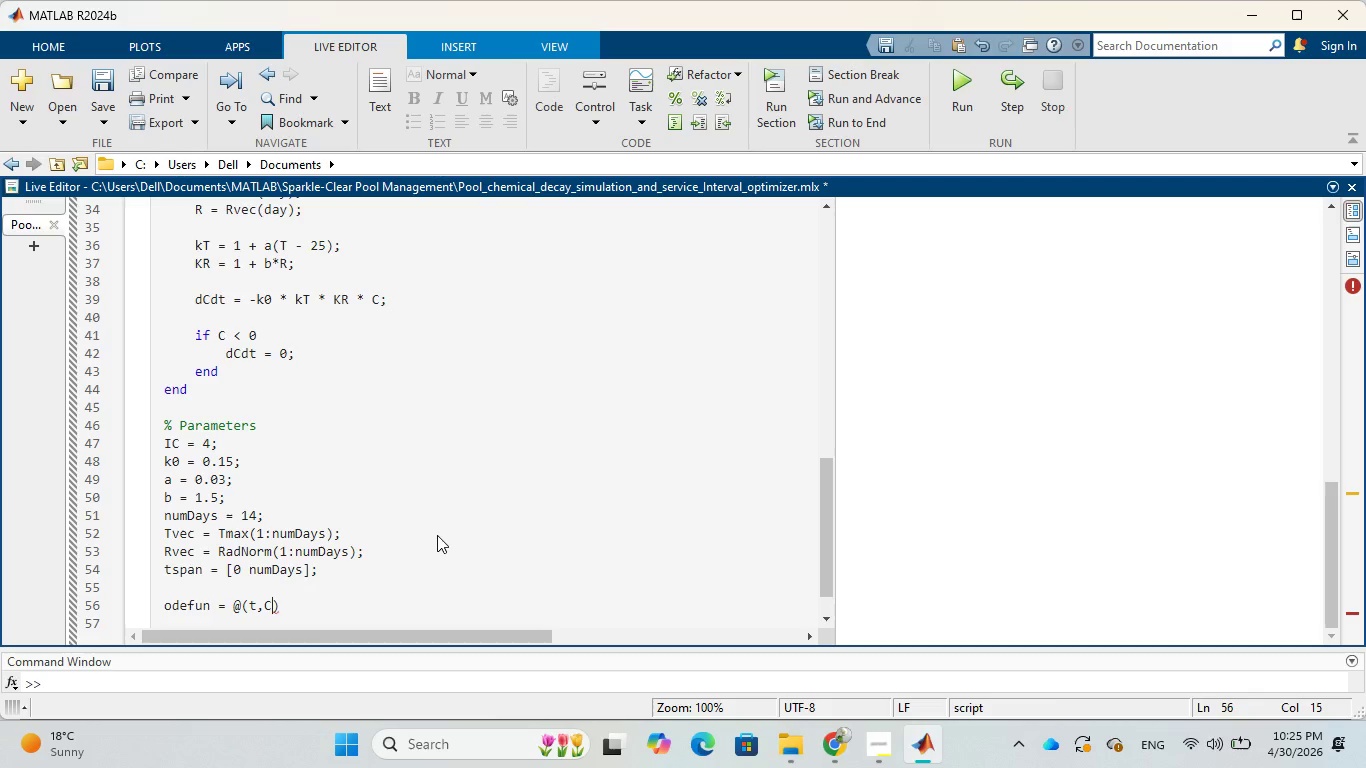 
key(ArrowRight)
 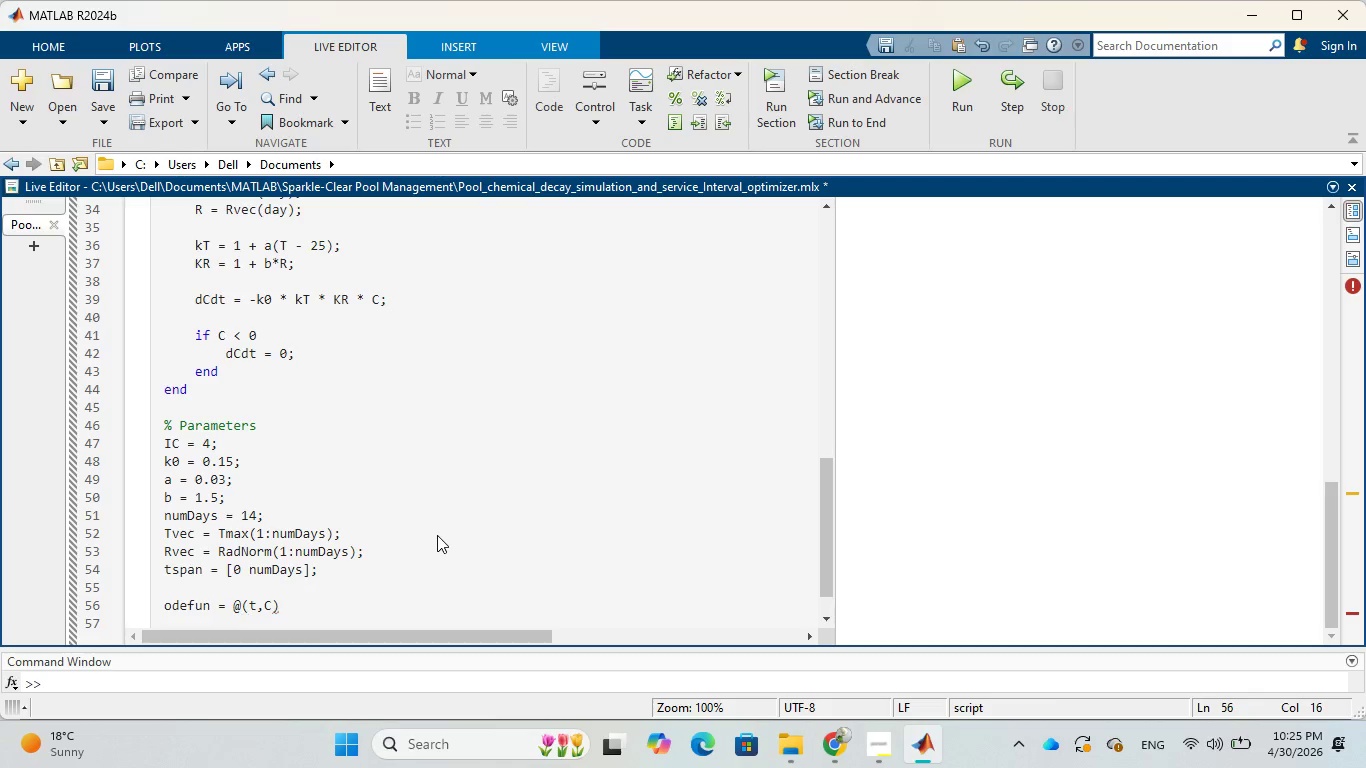 
type( chlorin)
key(Tab)
 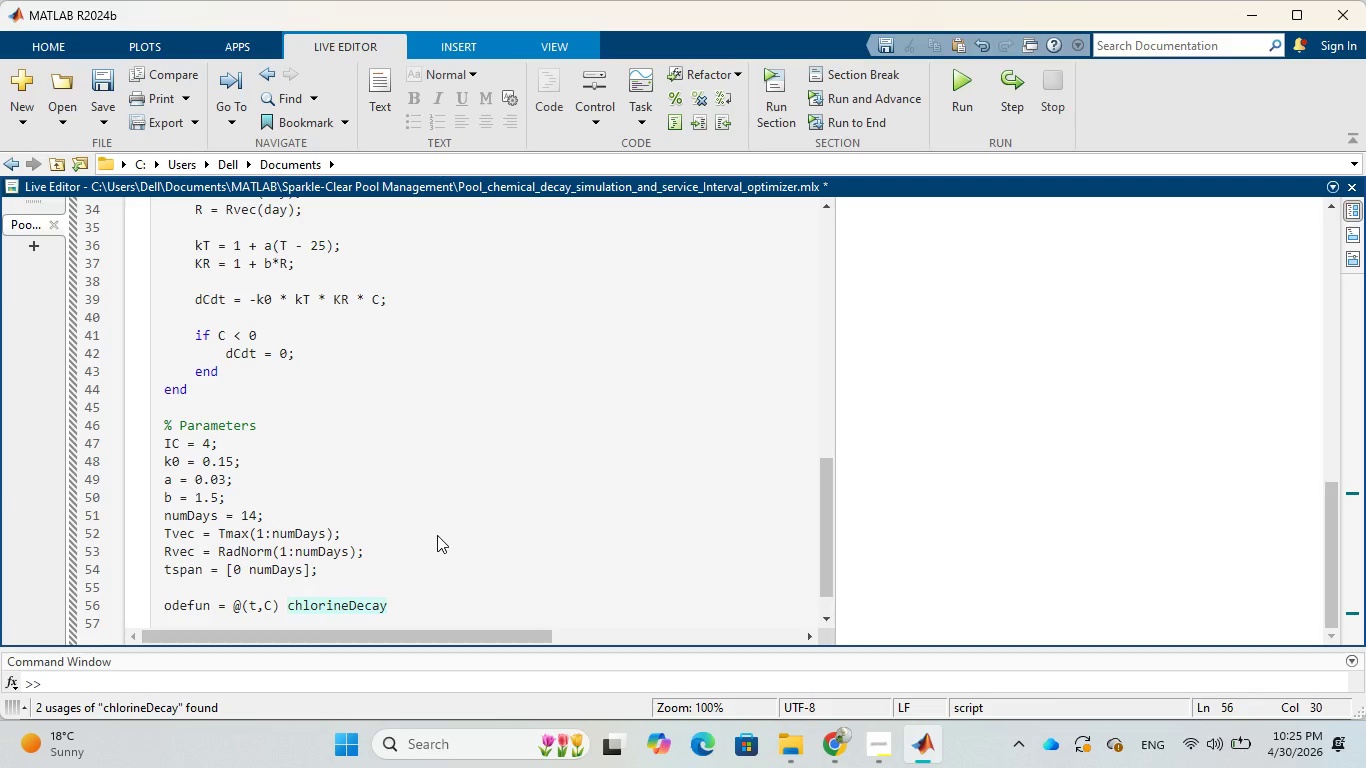 
wait(8.06)
 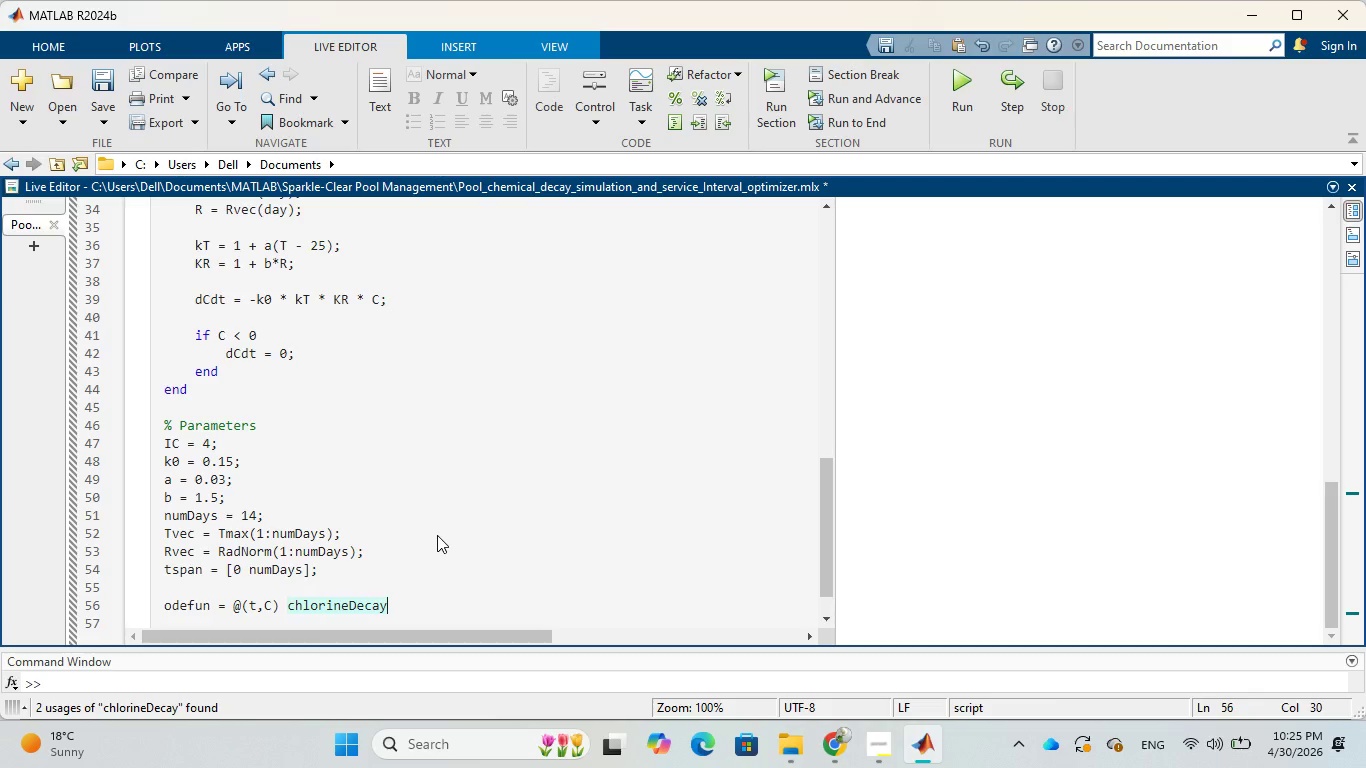 
type((t, C, Tvec, Rvec, k0, a,b)
 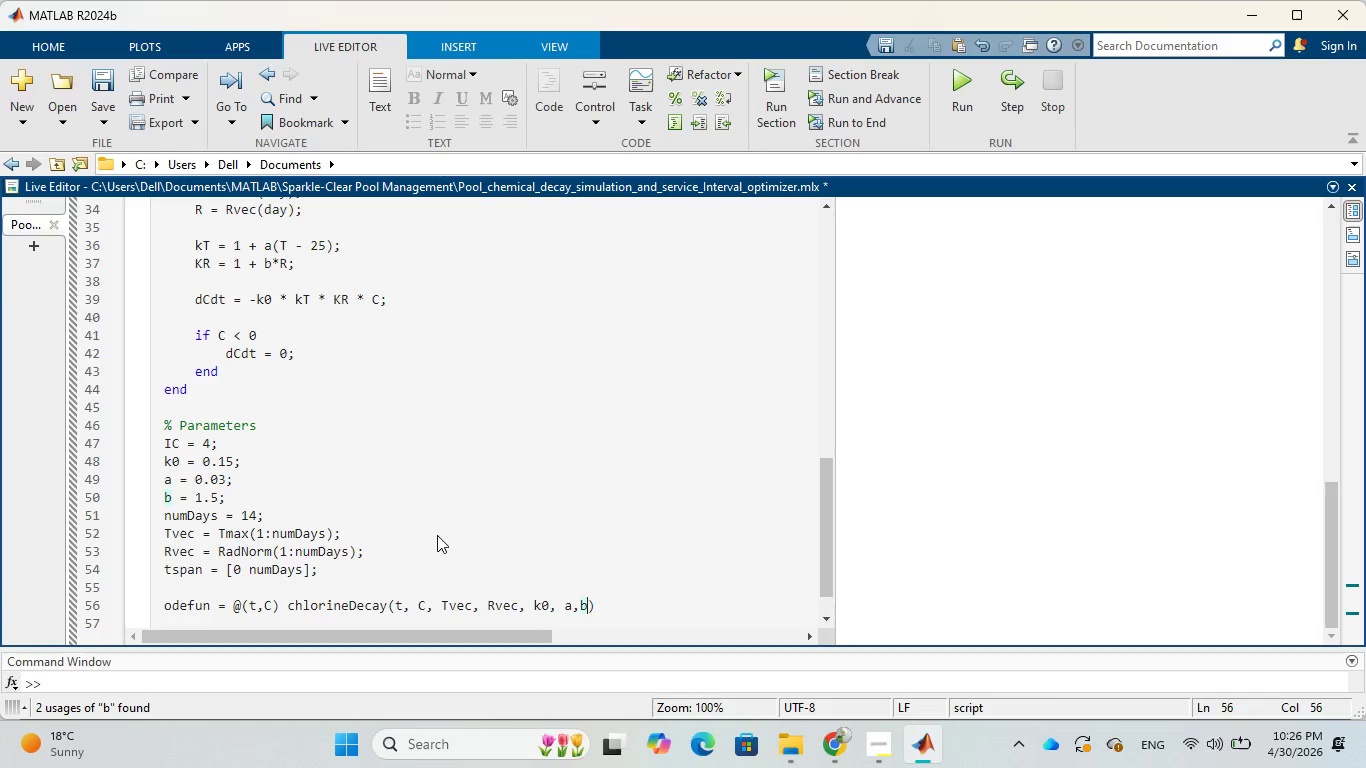 
wait(5.36)
 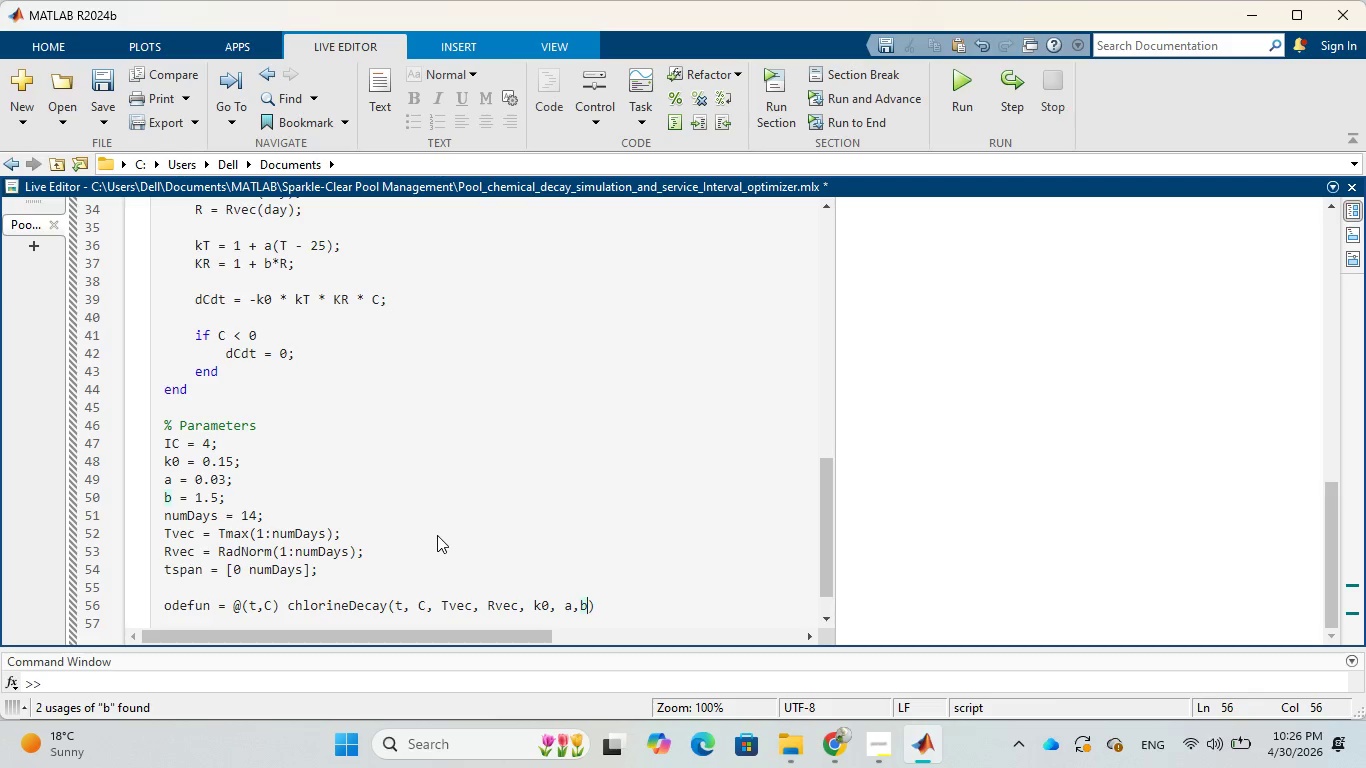 
key(ArrowRight)
 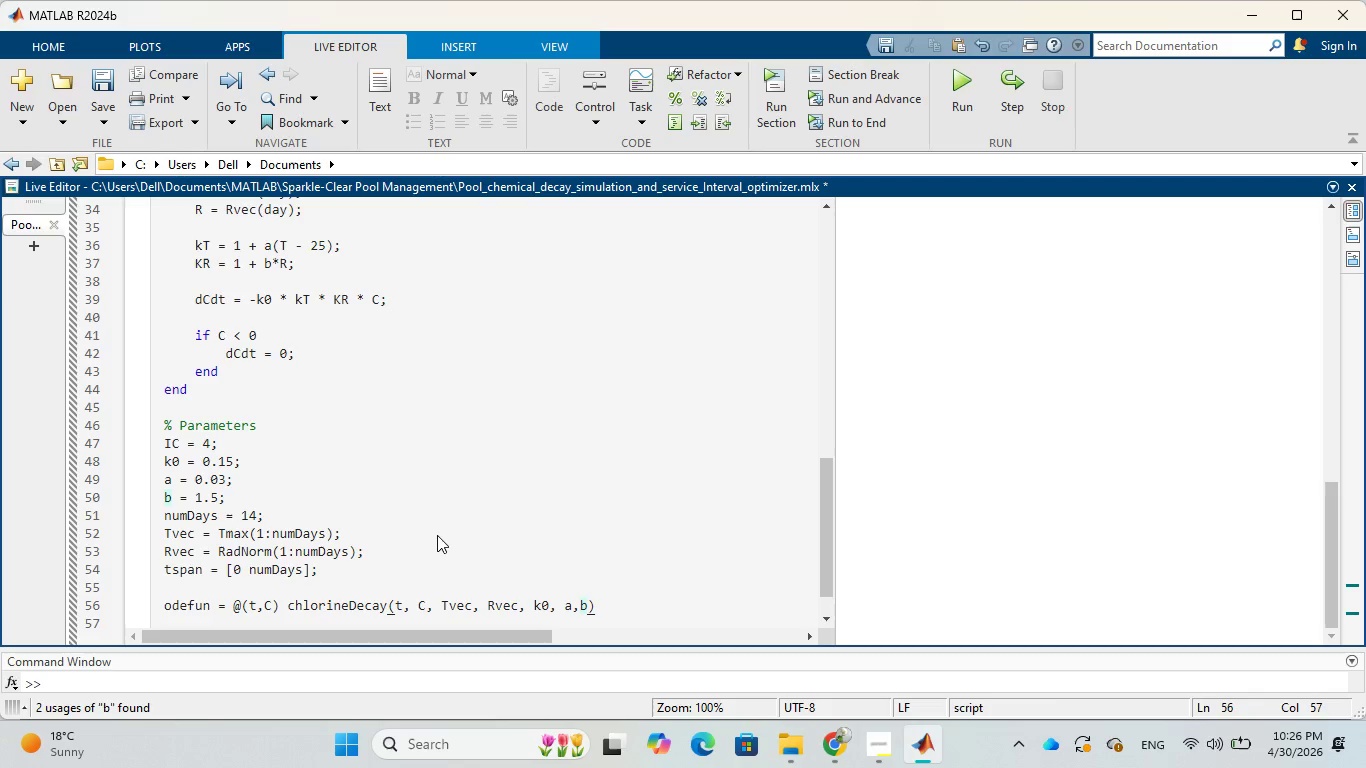 
key(Semicolon)
 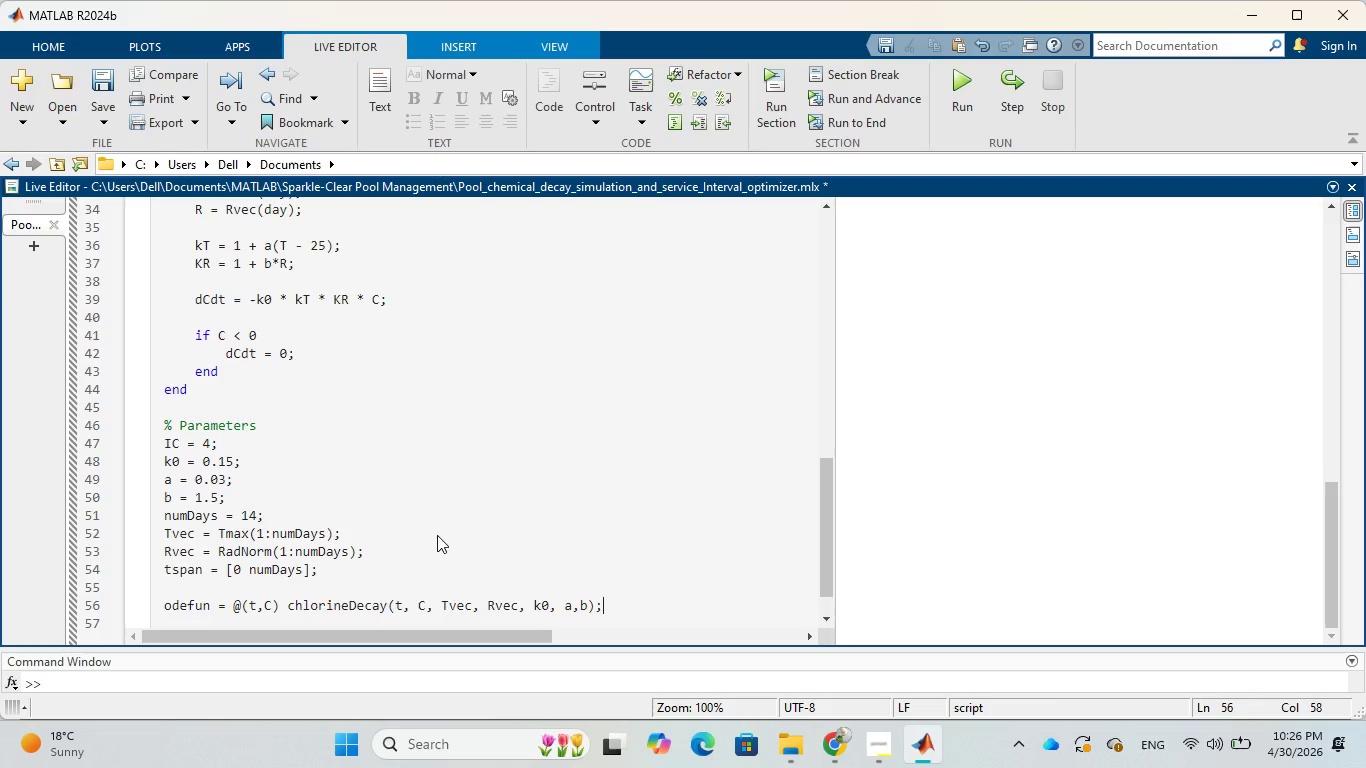 
key(Enter)
 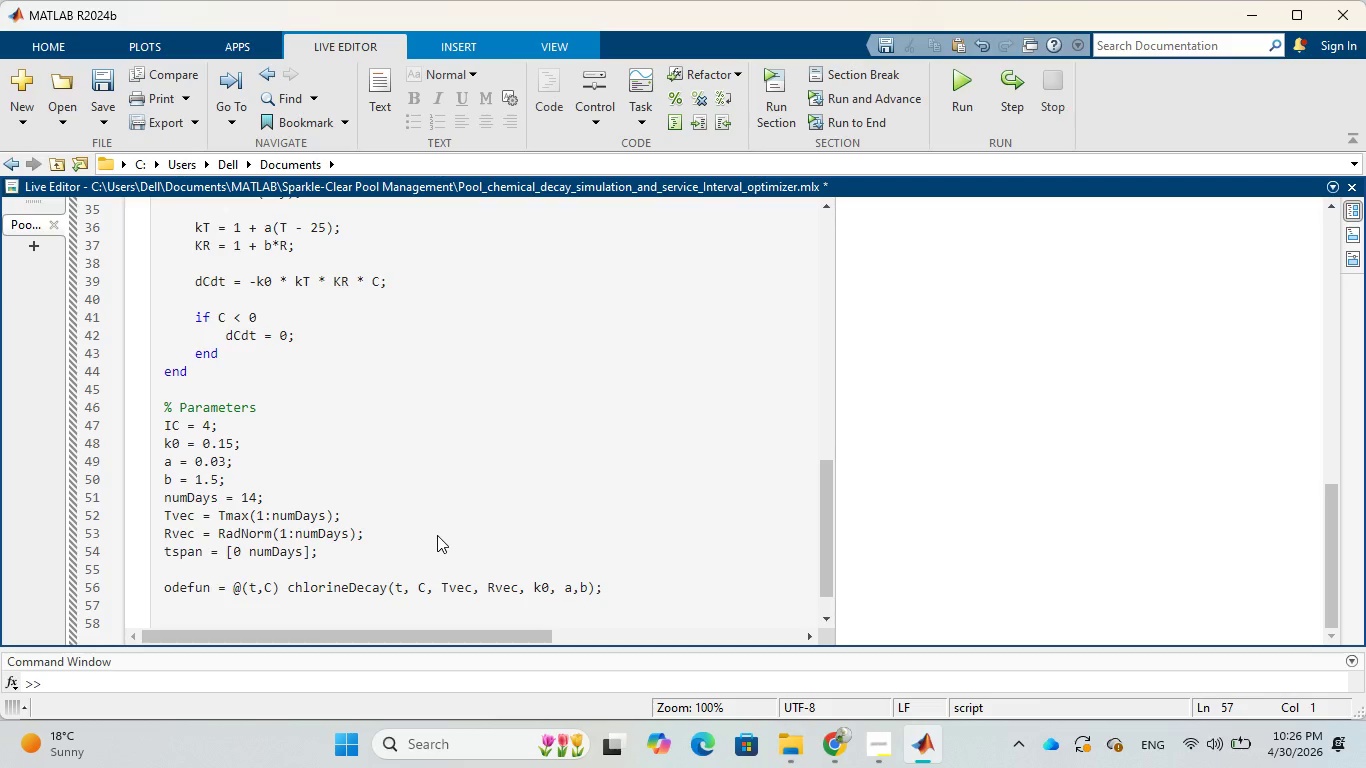 
key(BracketLeft)
 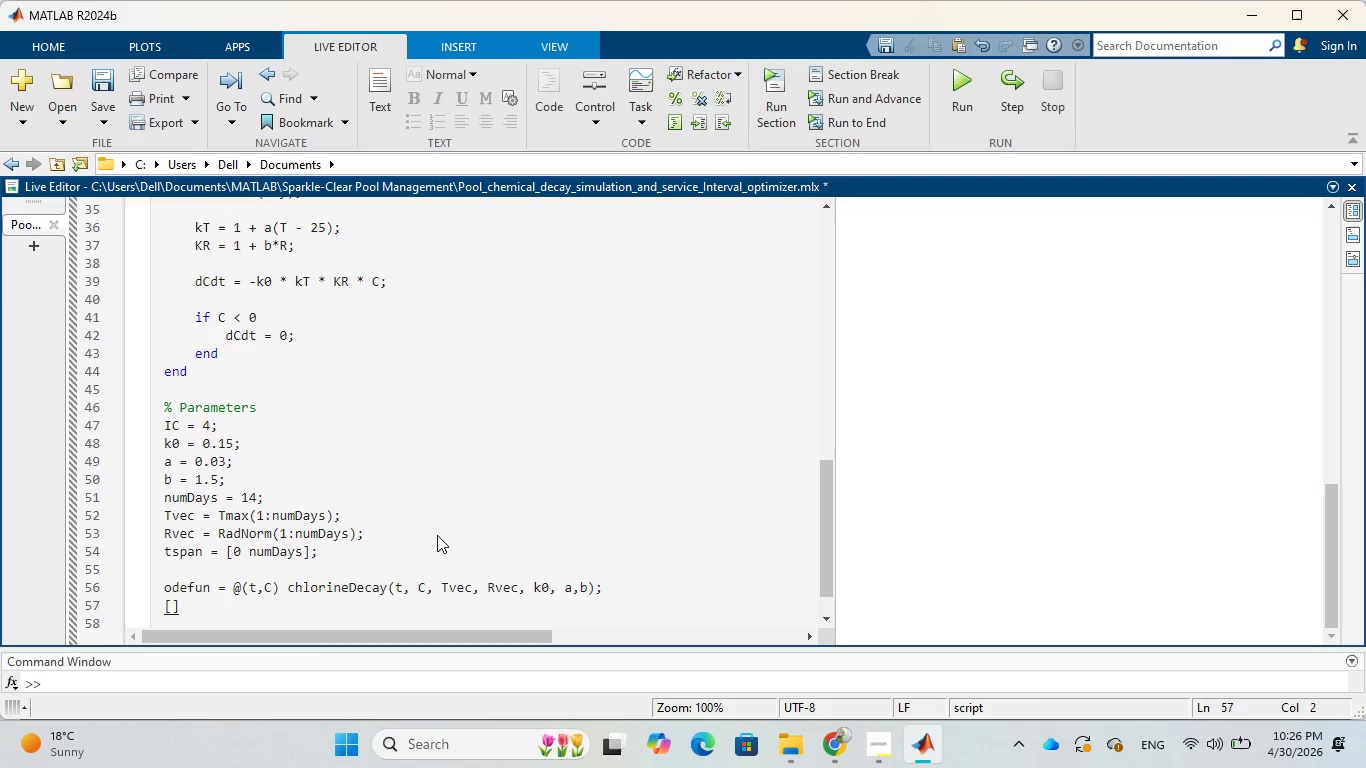 
key(T)
 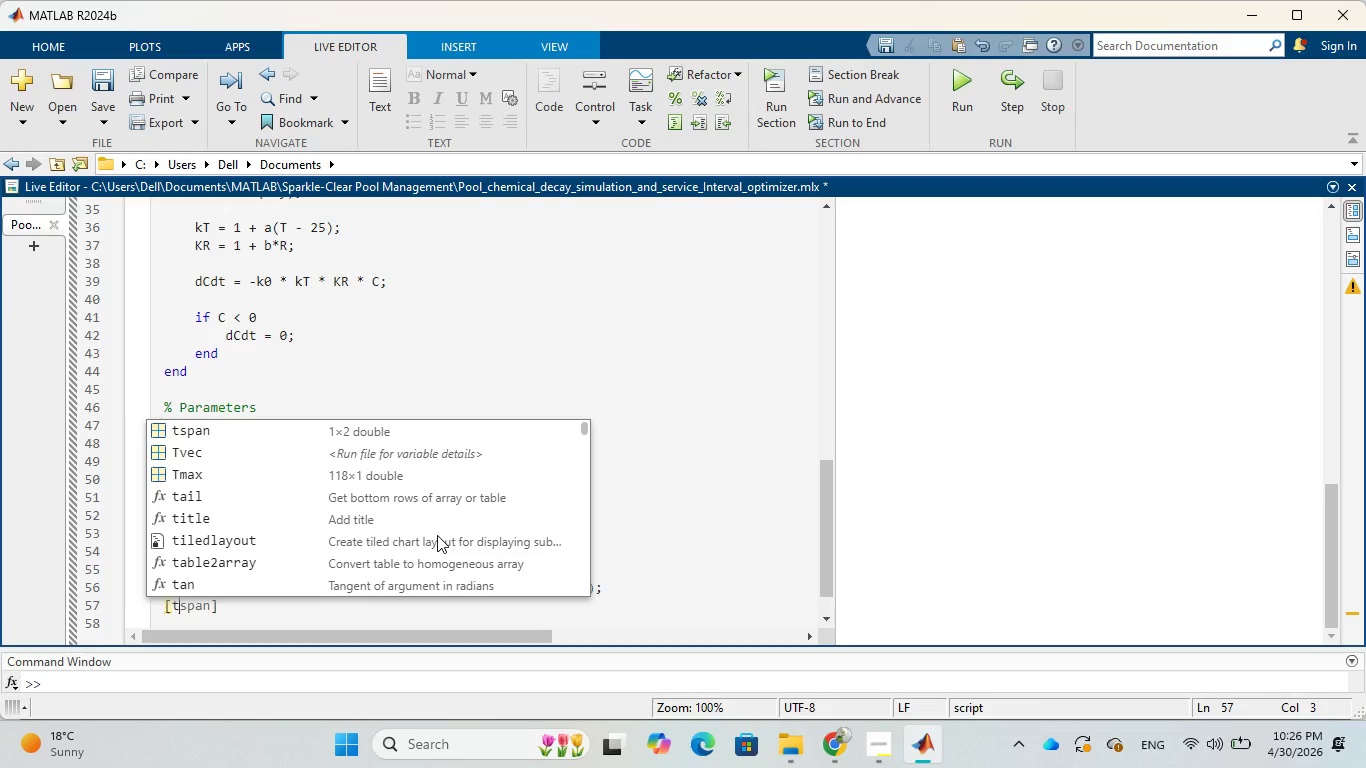 
key(Comma)
 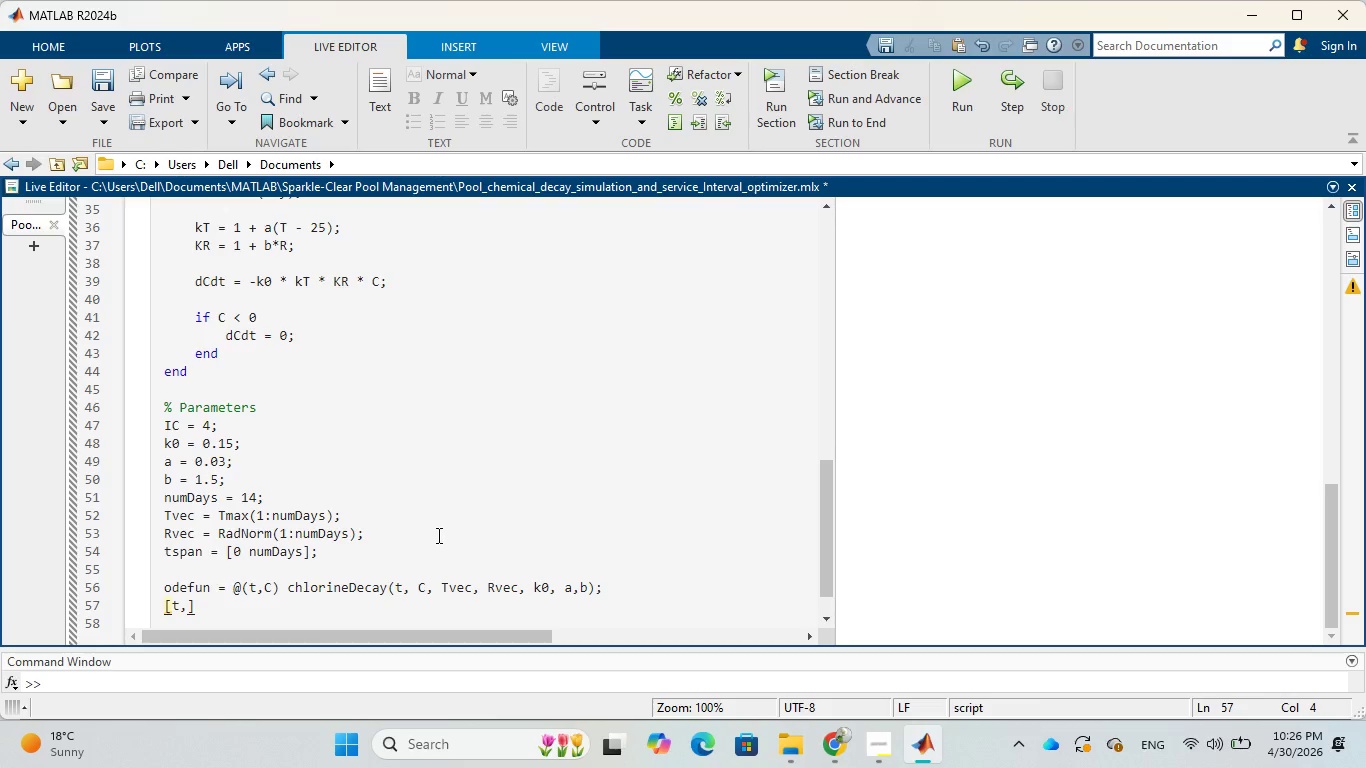 
key(Space)
 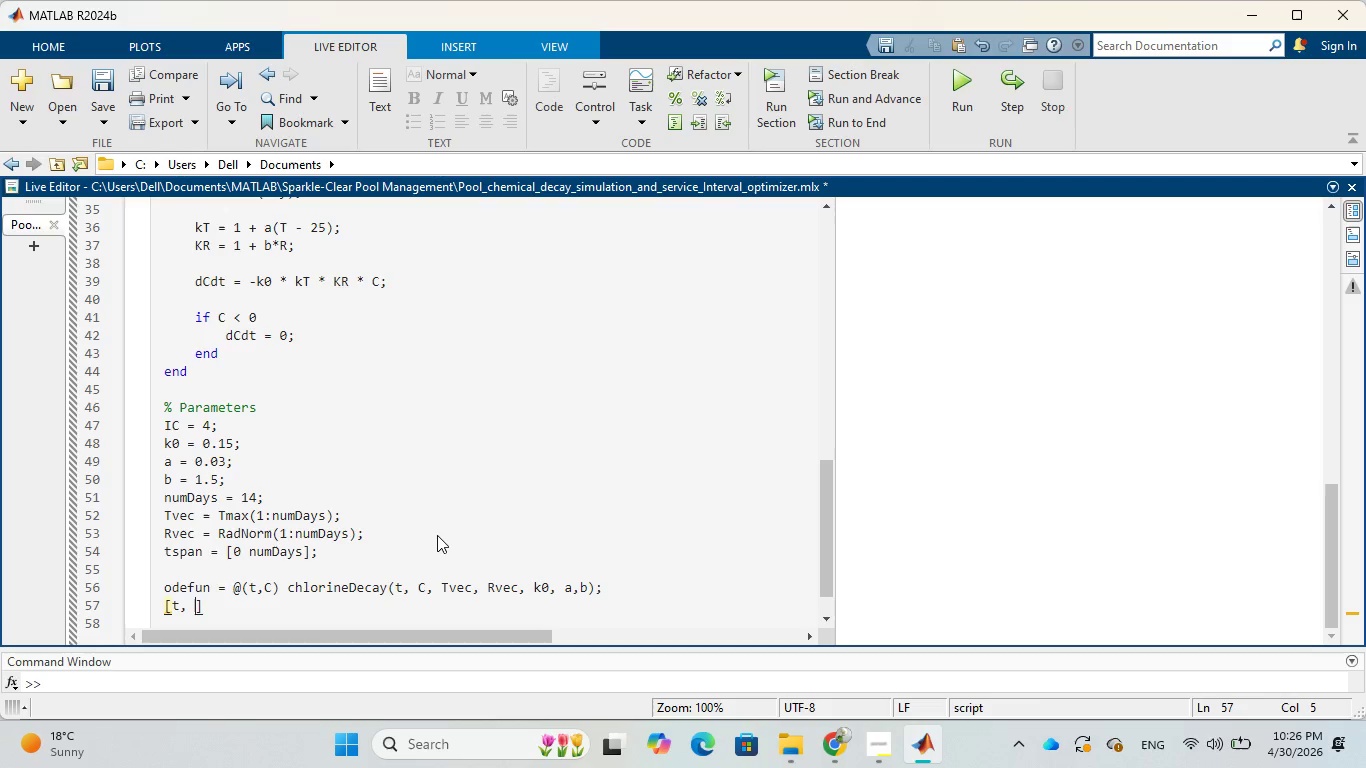 
key(CapsLock)
 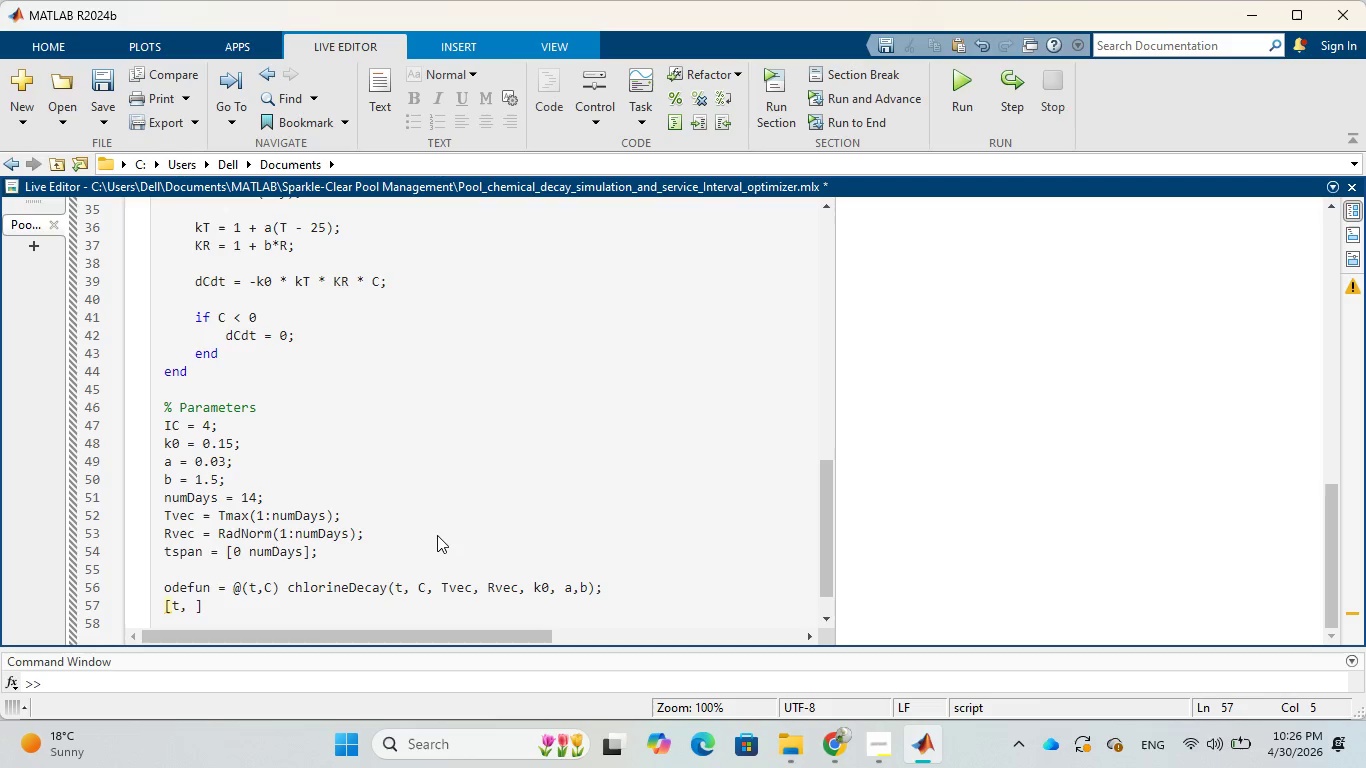 
key(C)
 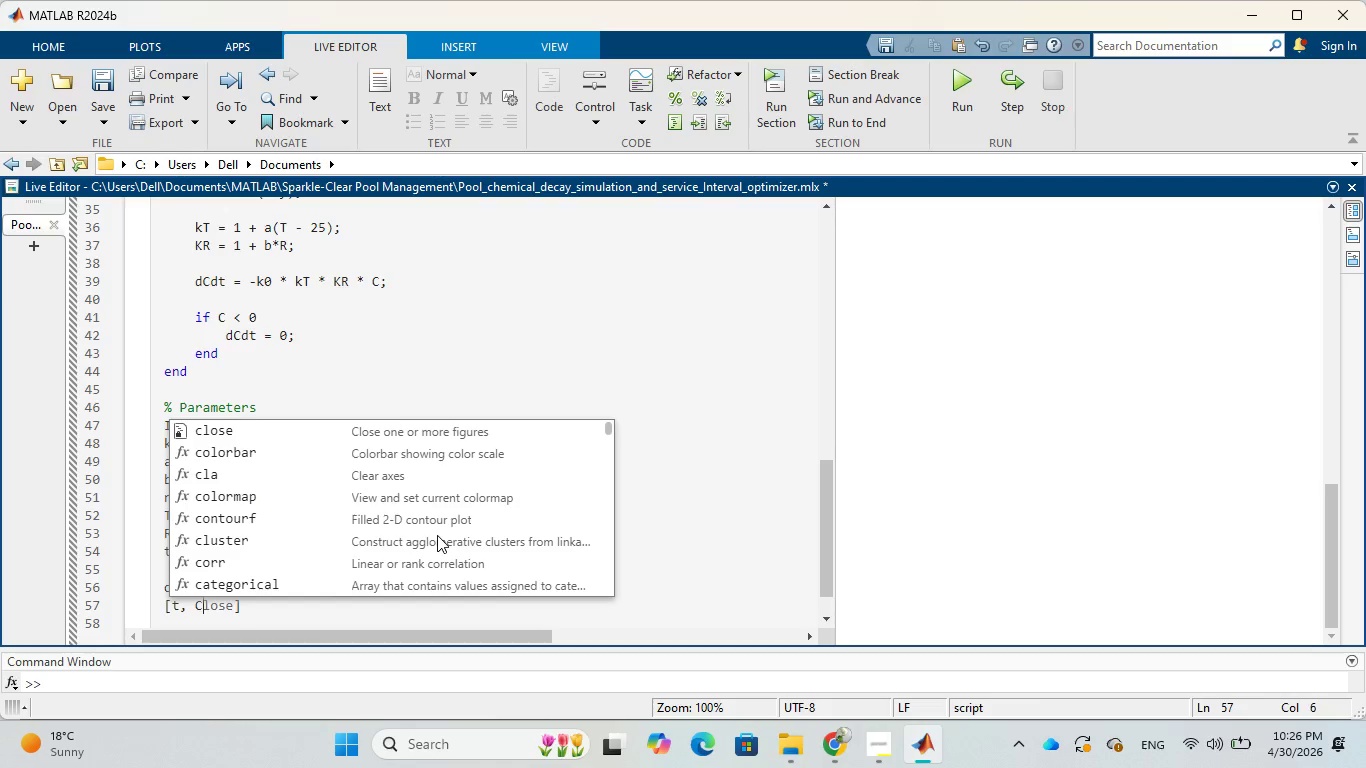 
key(CapsLock)
 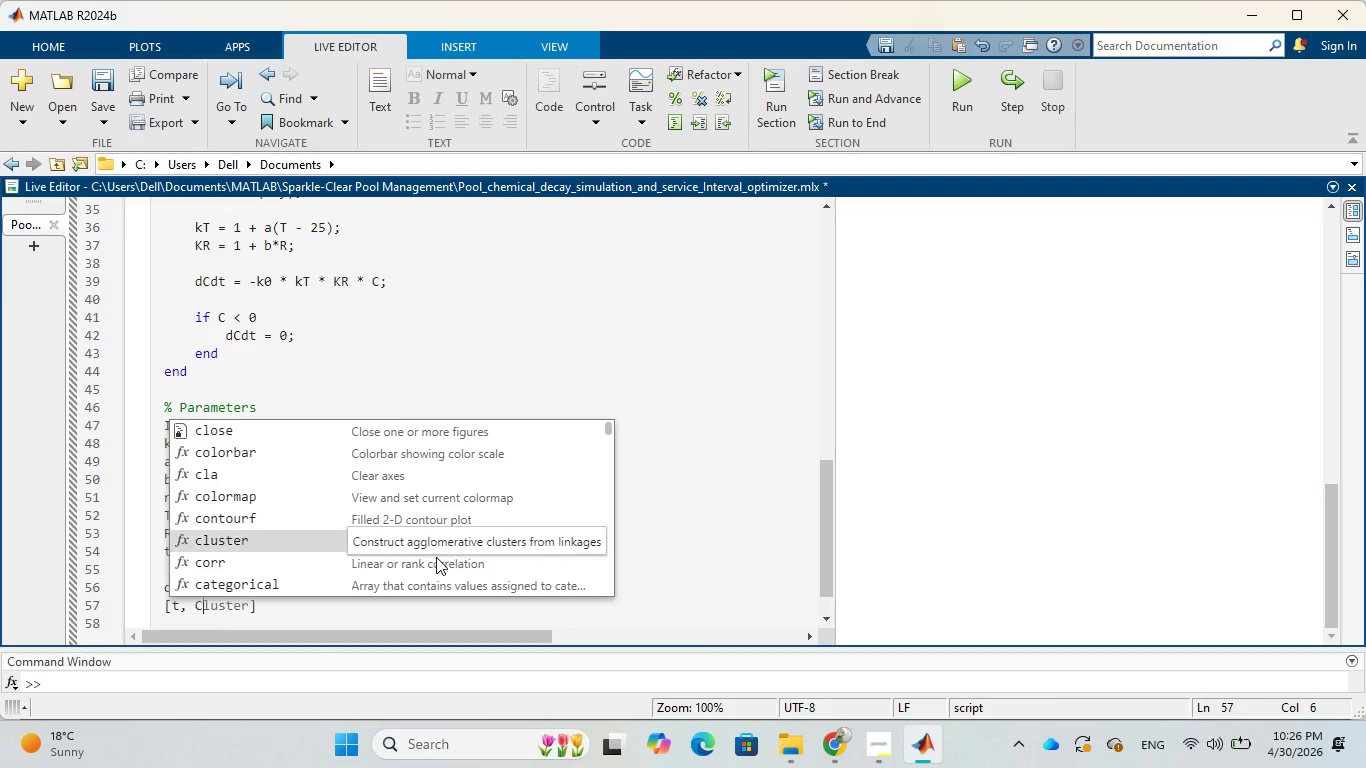 
left_click([374, 617])
 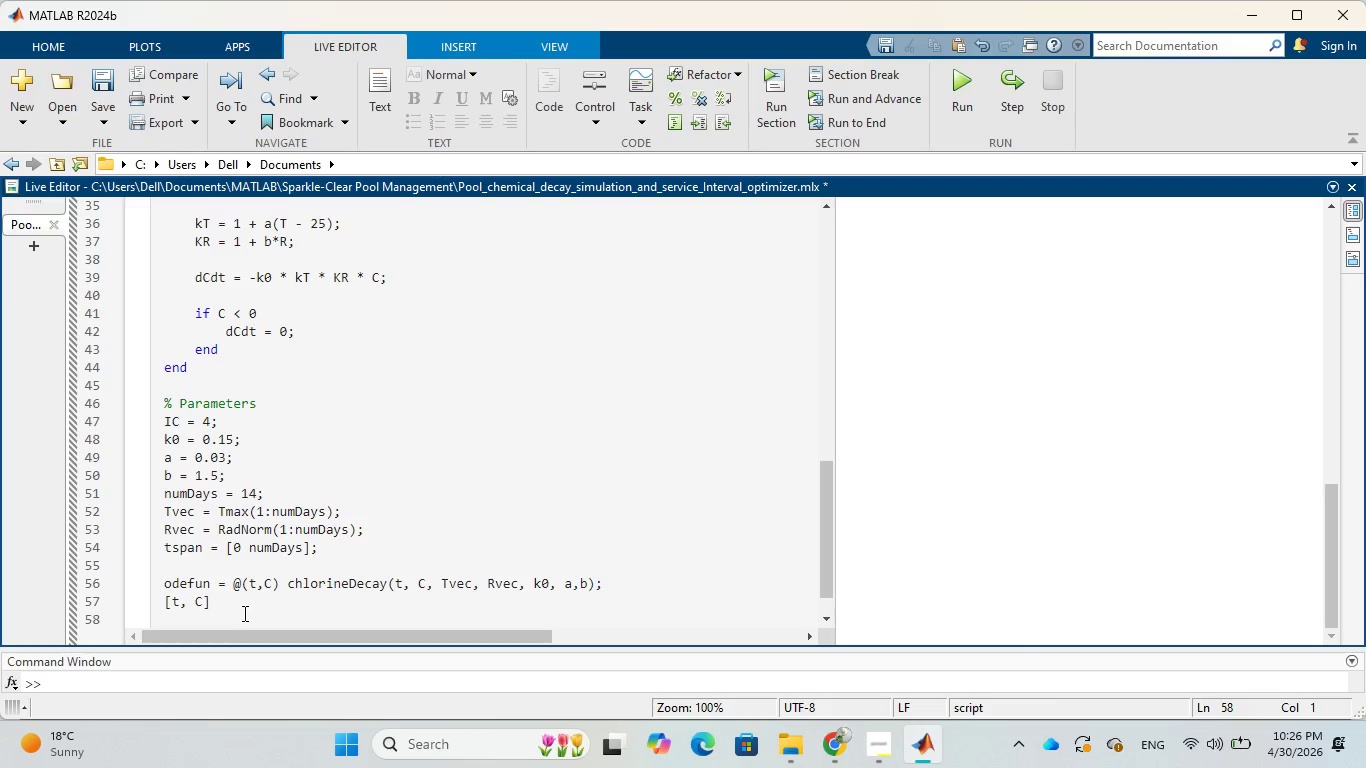 
left_click([250, 603])
 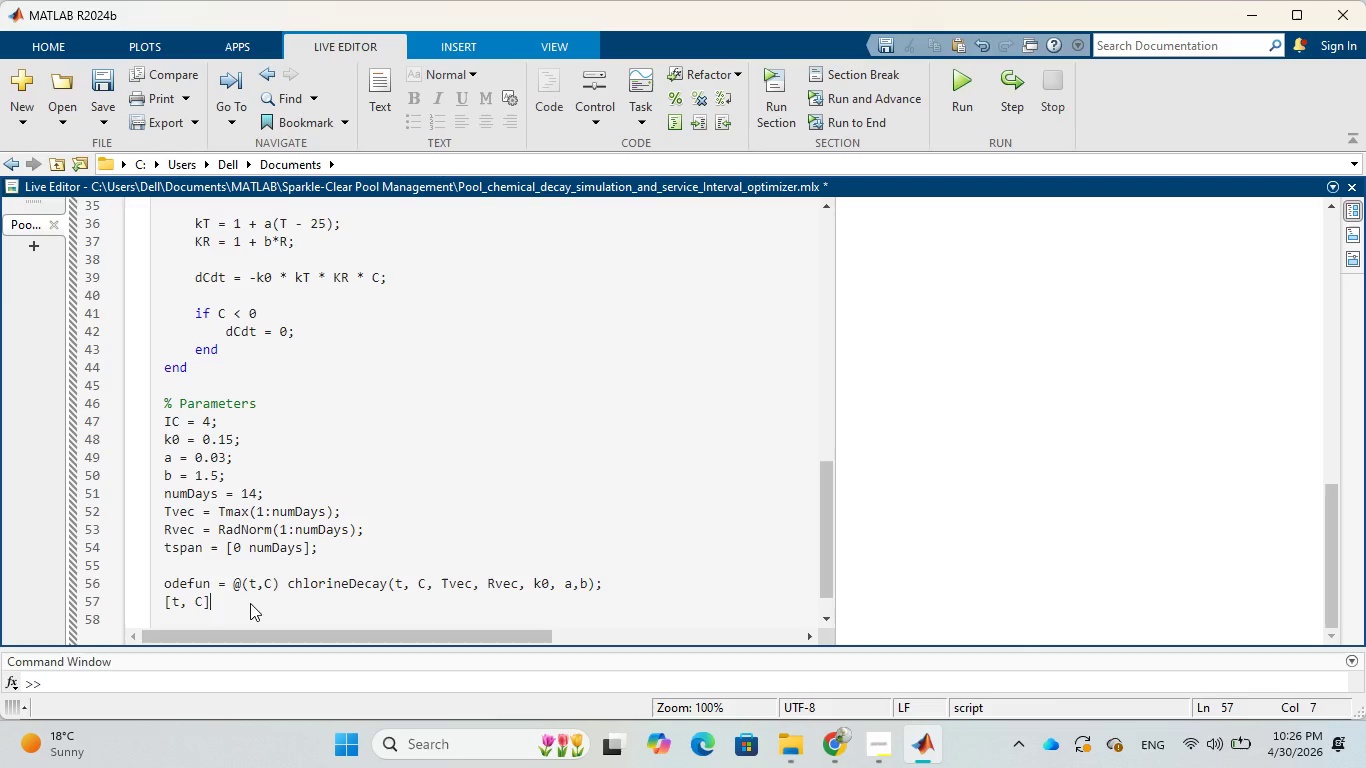 
type( = ode45)
 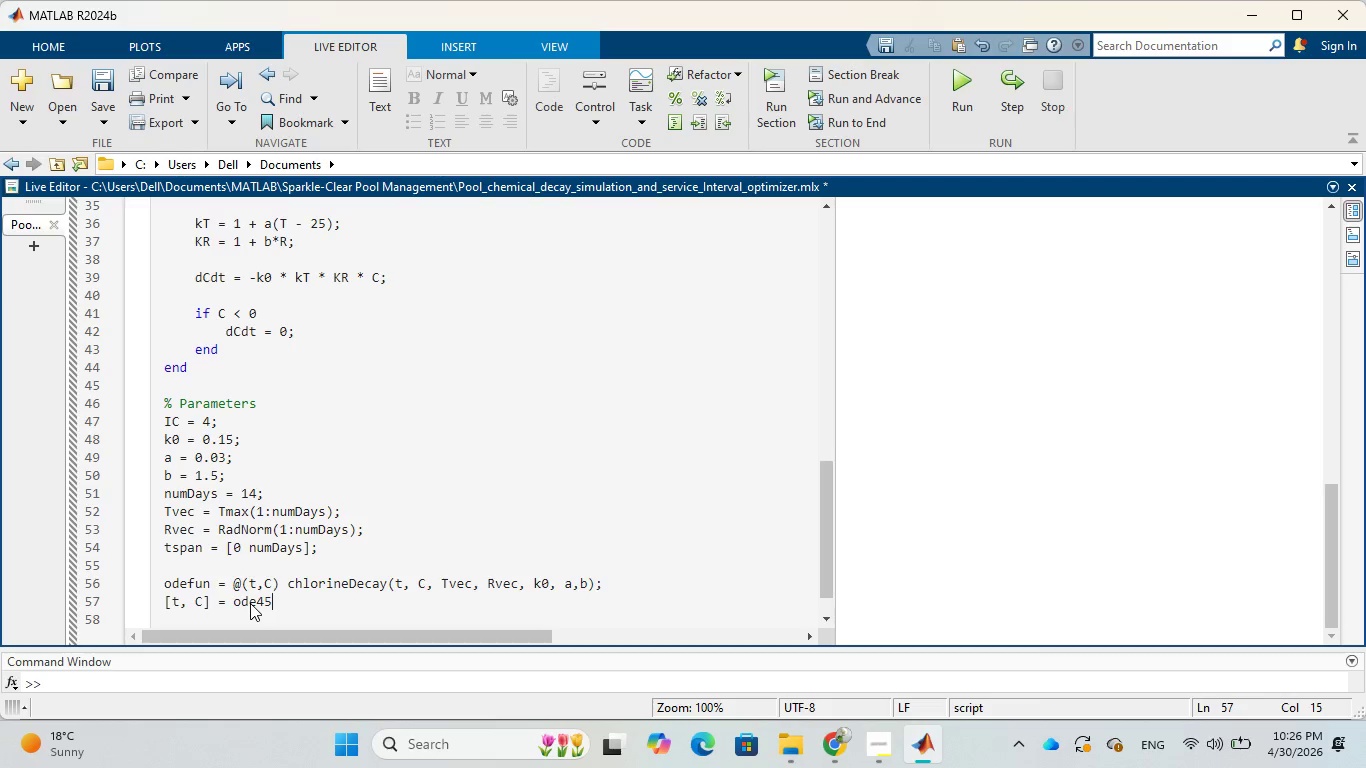 
key(Shift+9)
 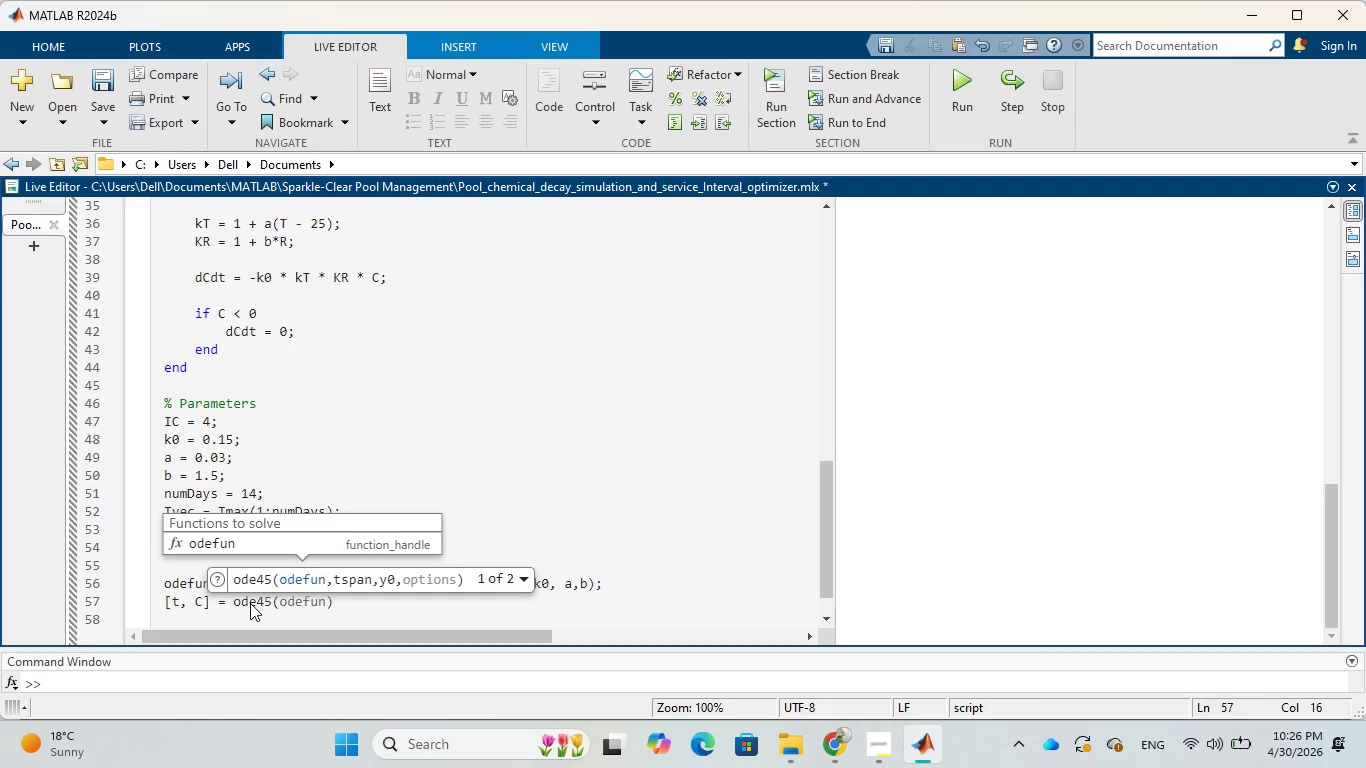 
key(Tab)
 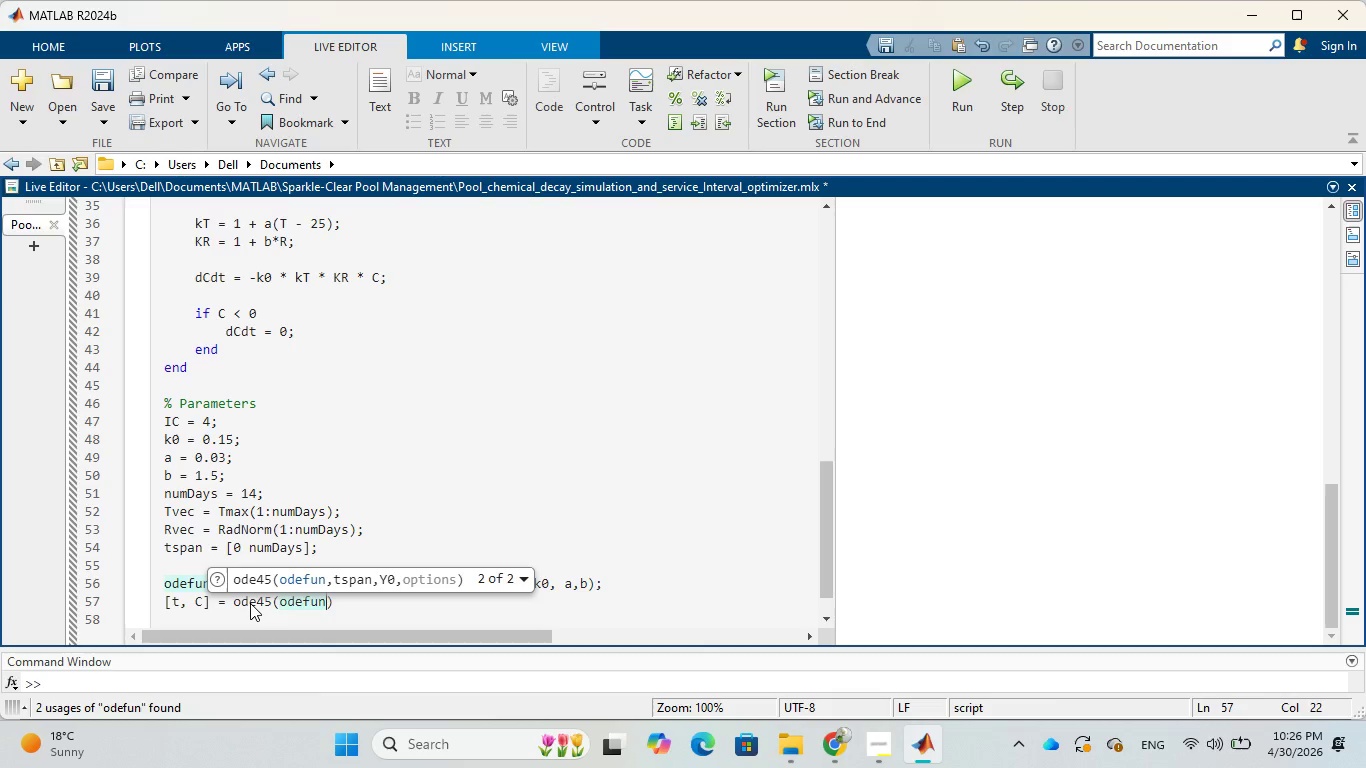 
key(Comma)
 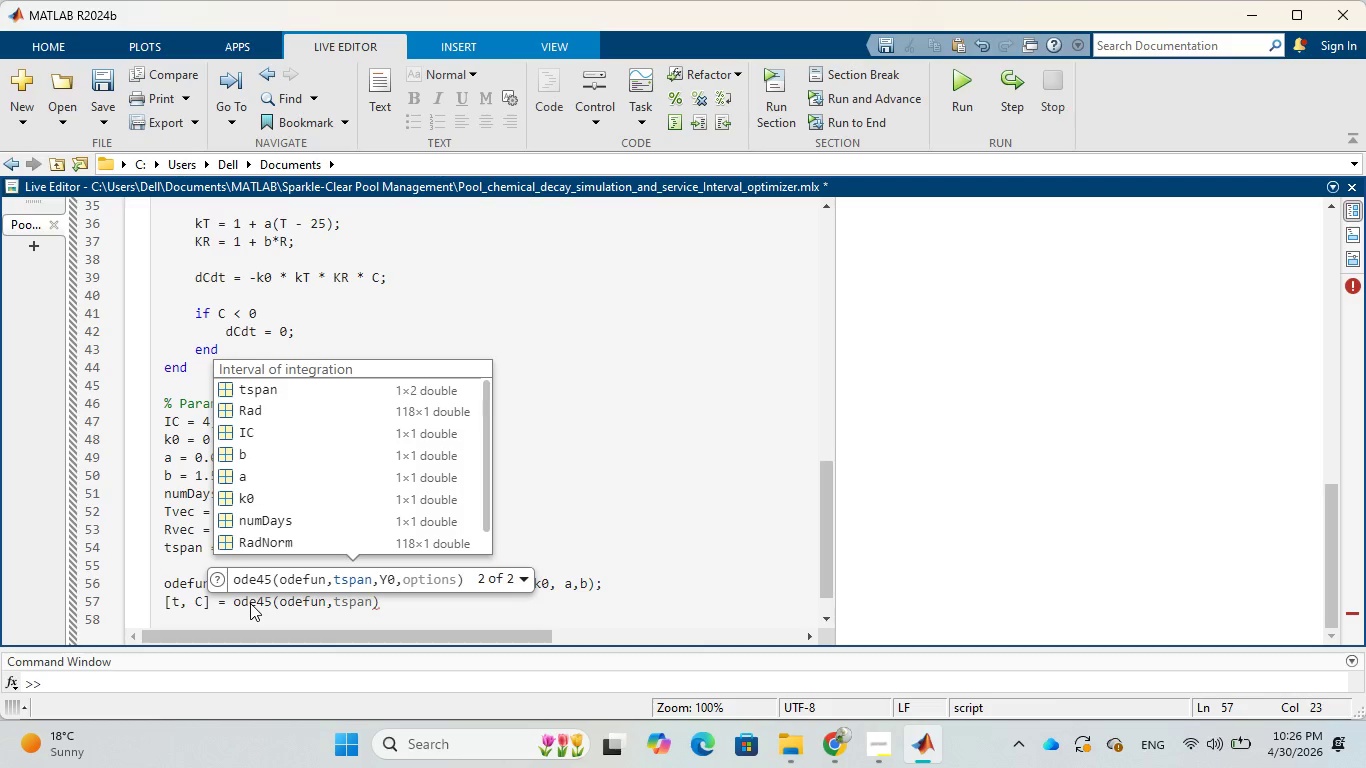 
key(Space)
 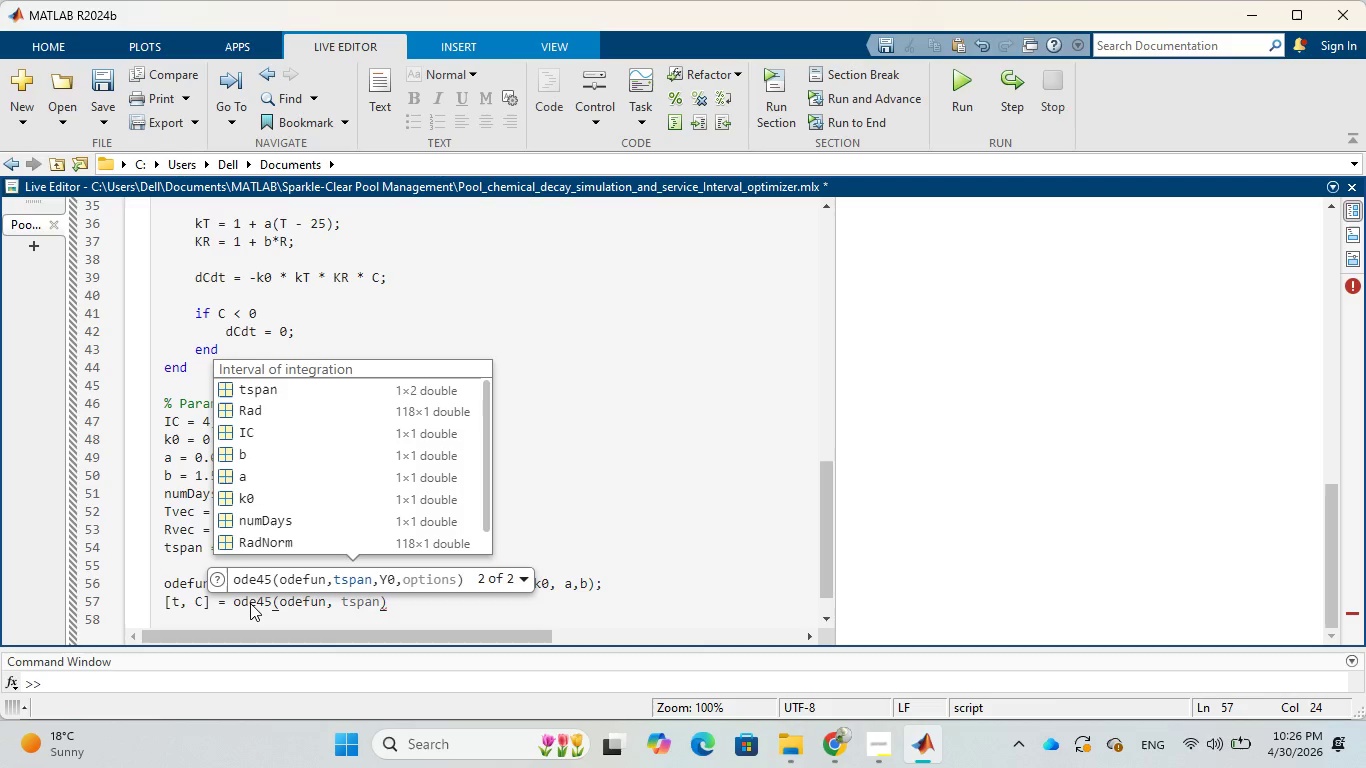 
key(Tab)
 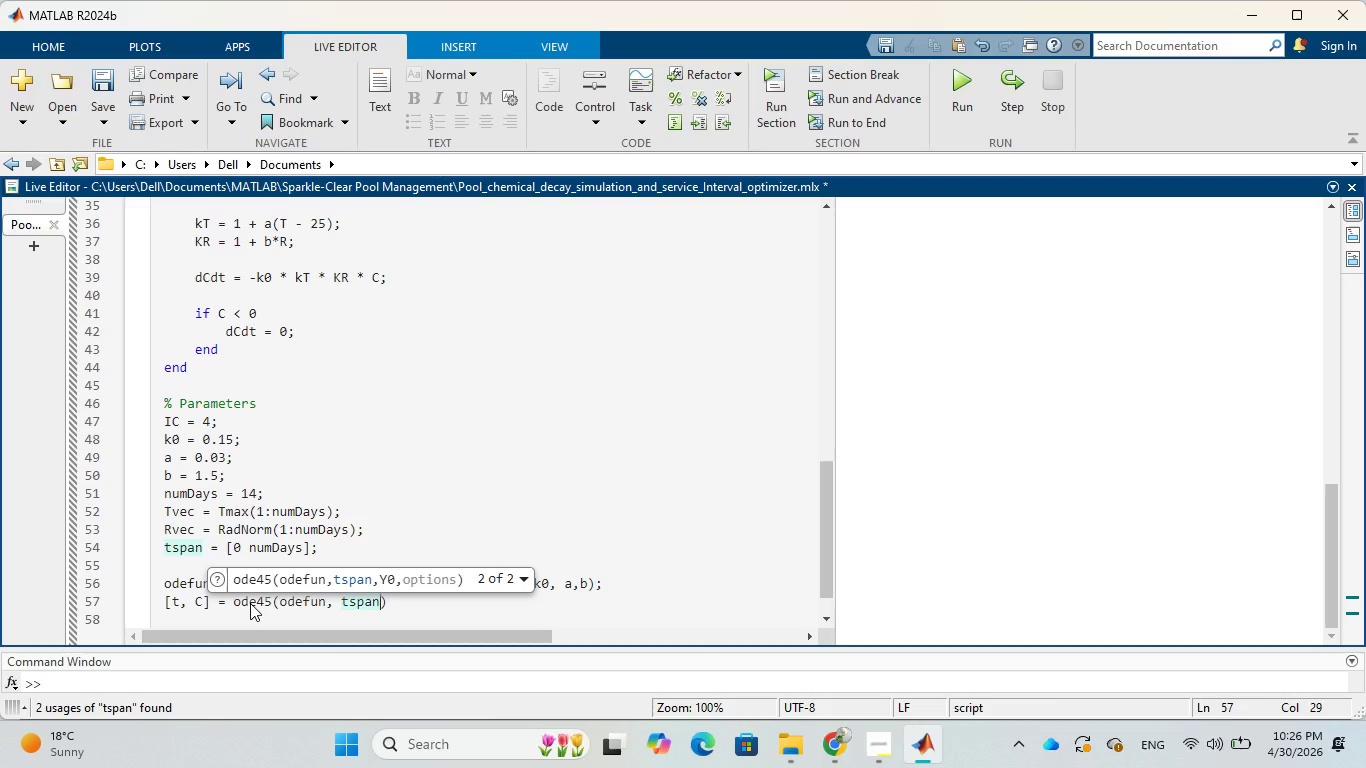 
key(Comma)
 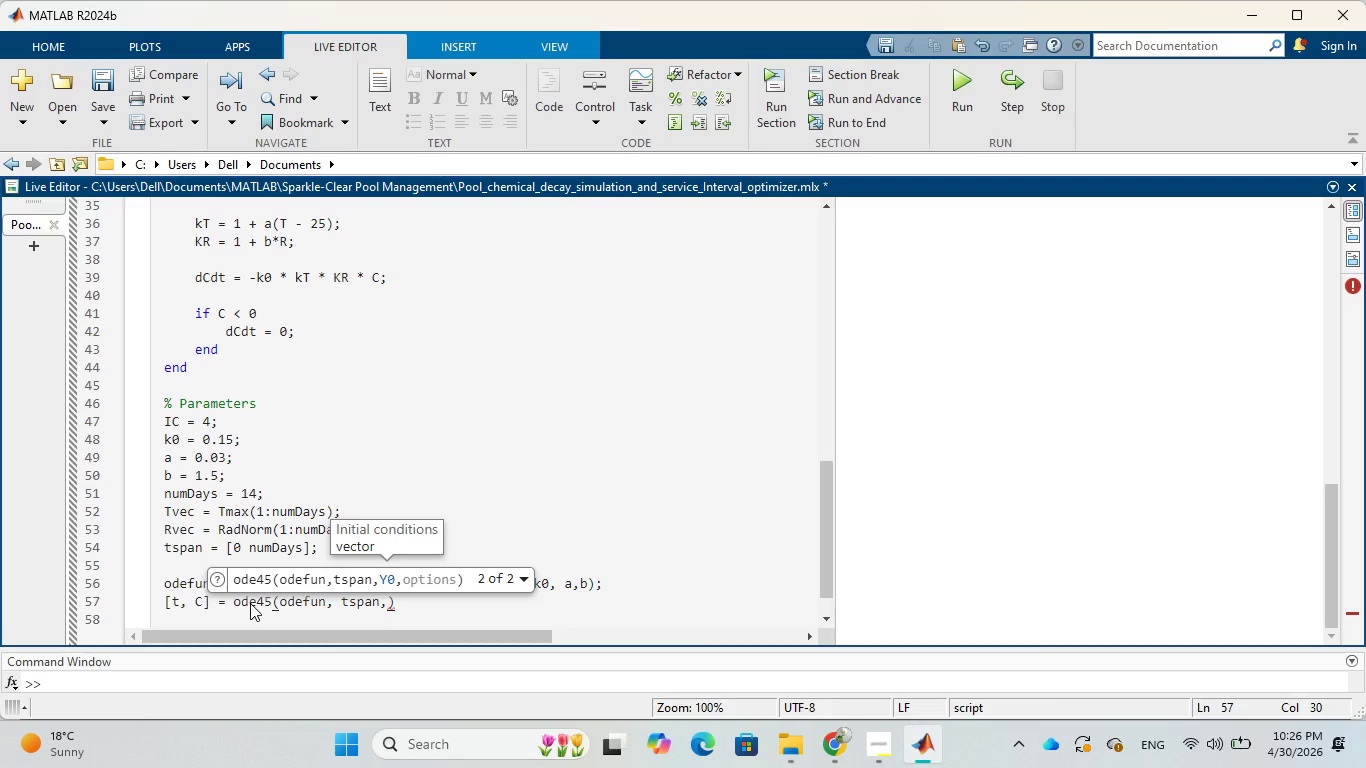 
key(Space)
 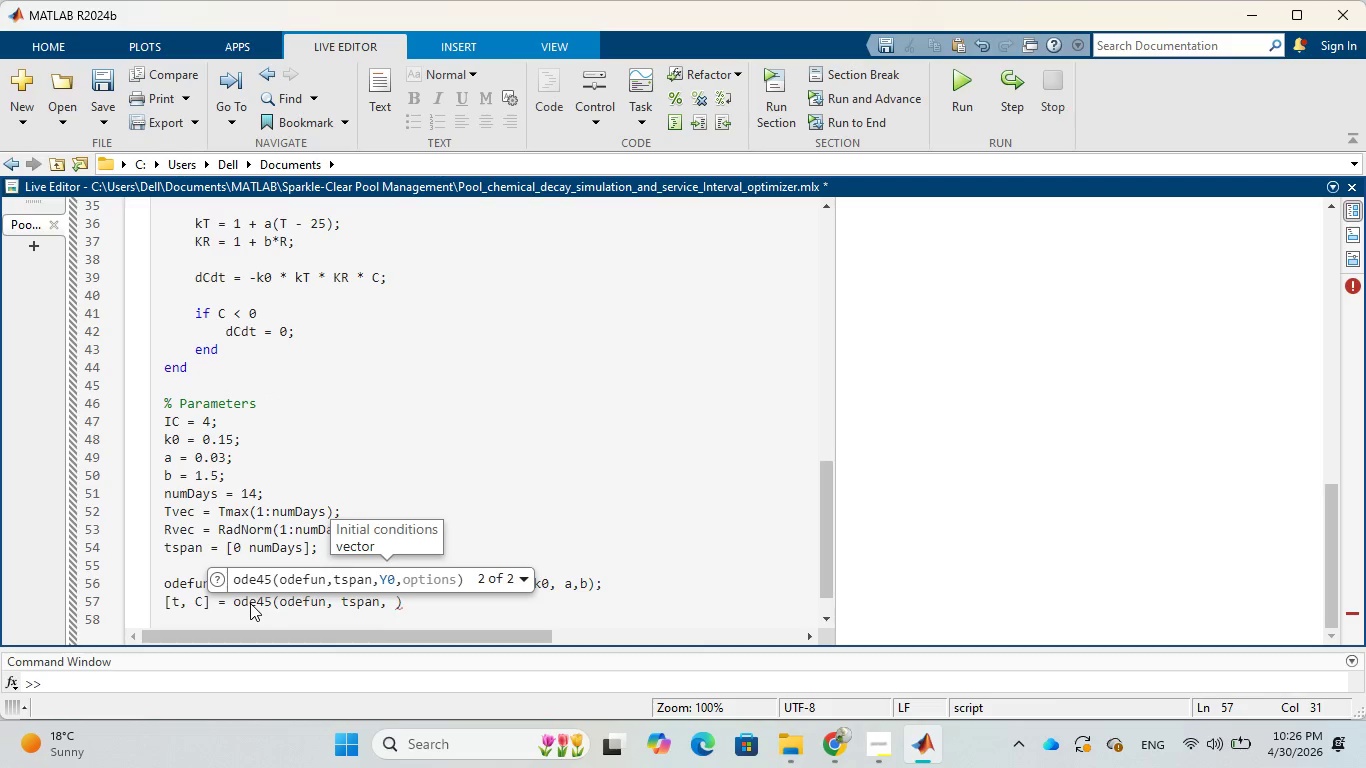 
key(Tab)
 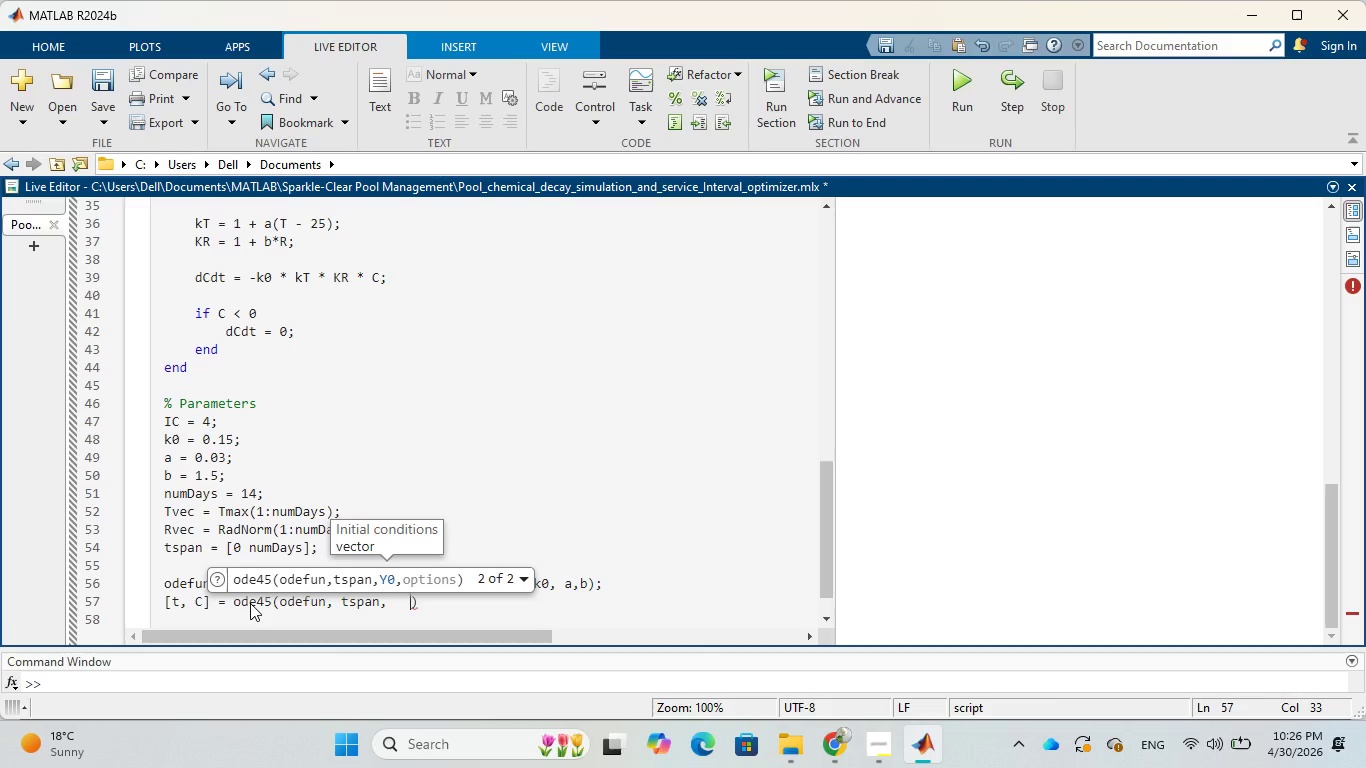 
key(CapsLock)
 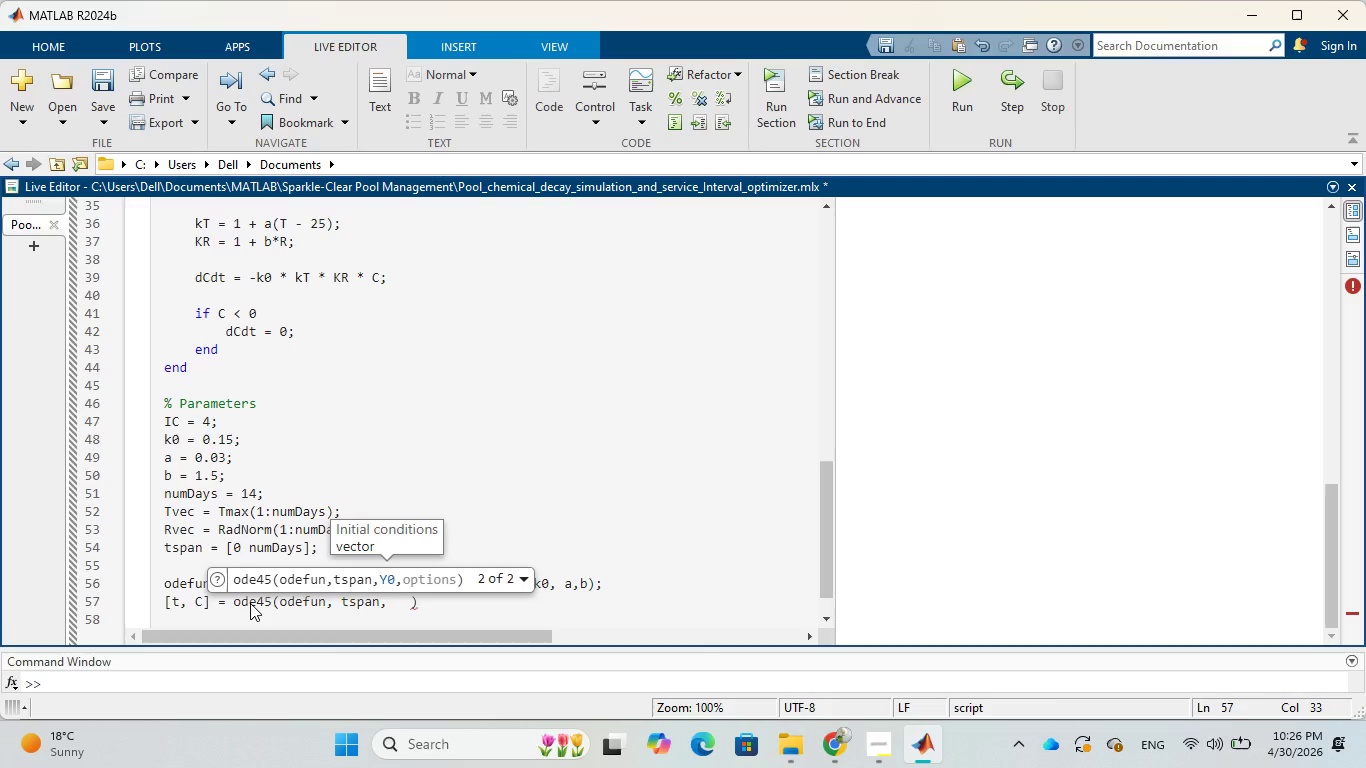 
key(I)
 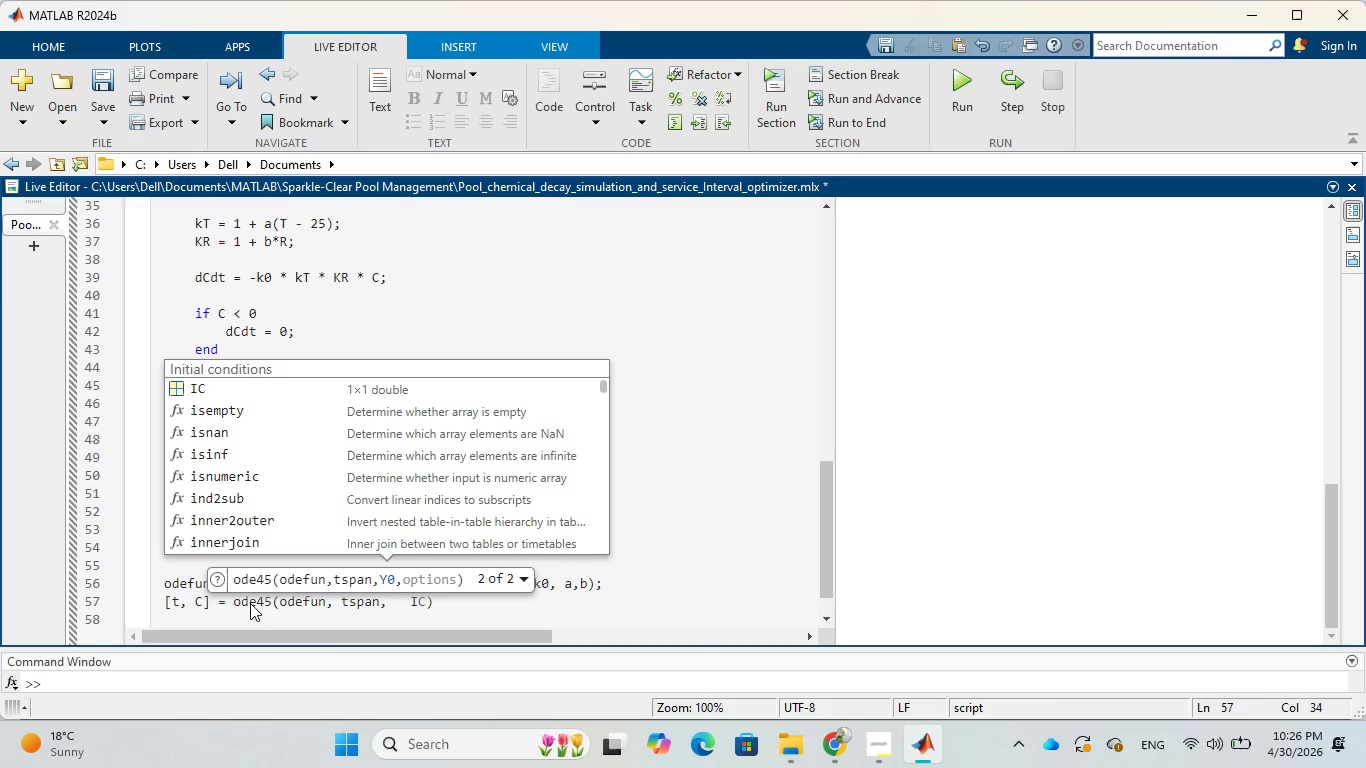 
key(Tab)
 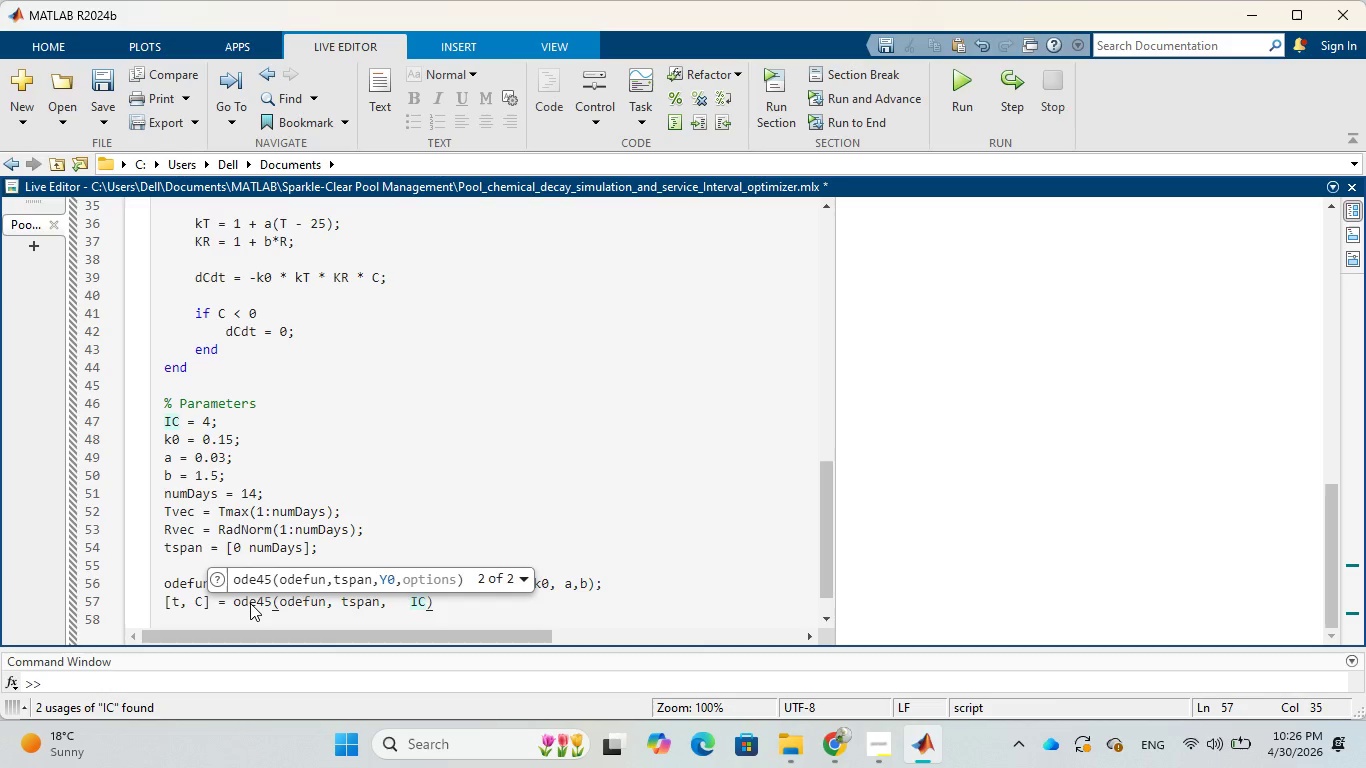 
key(CapsLock)
 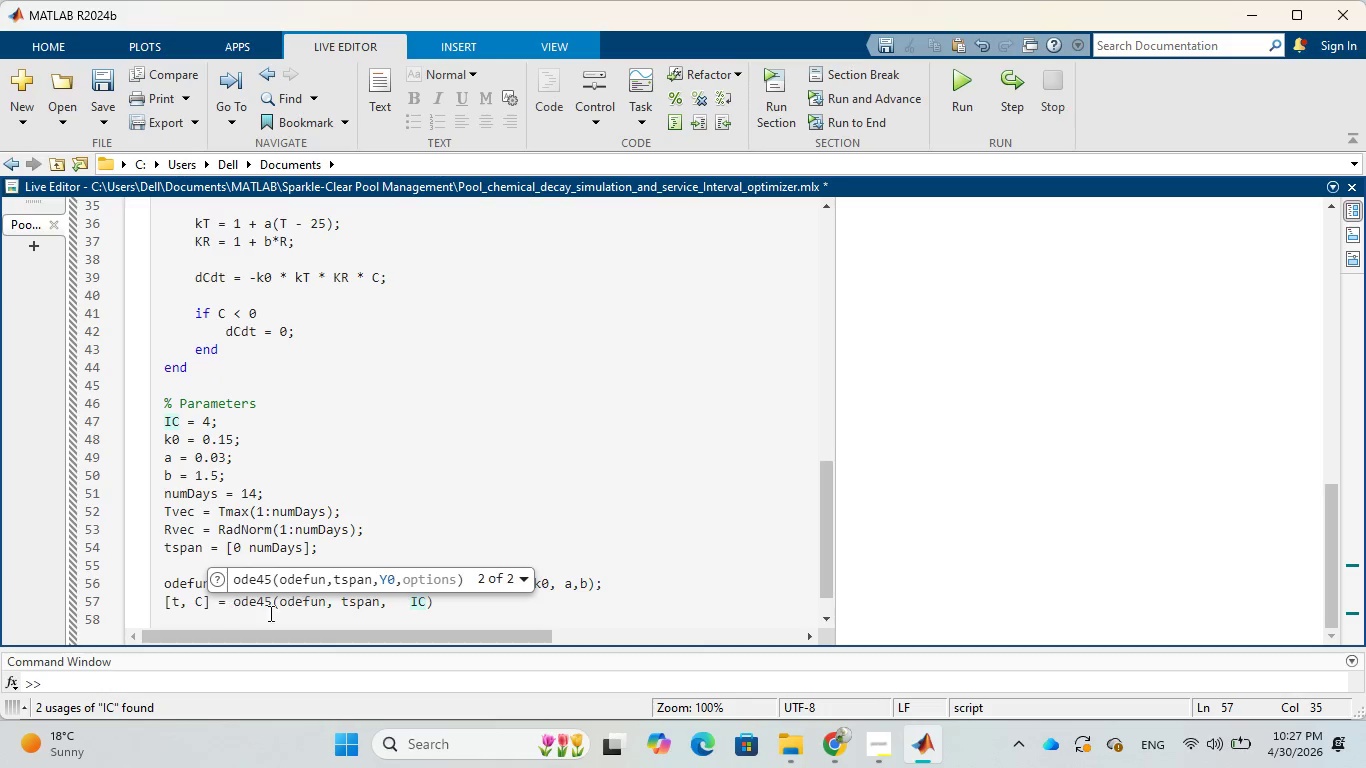 
wait(5.02)
 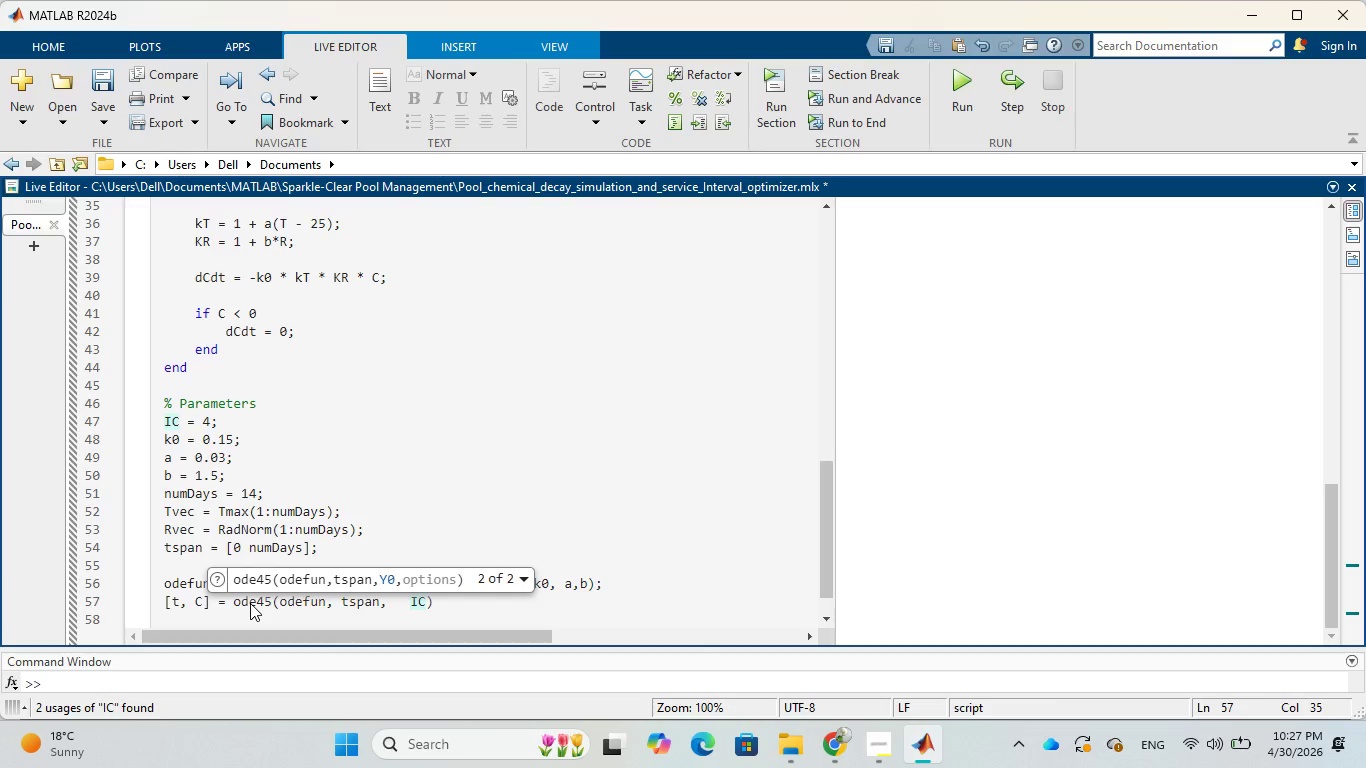 
left_click([410, 602])
 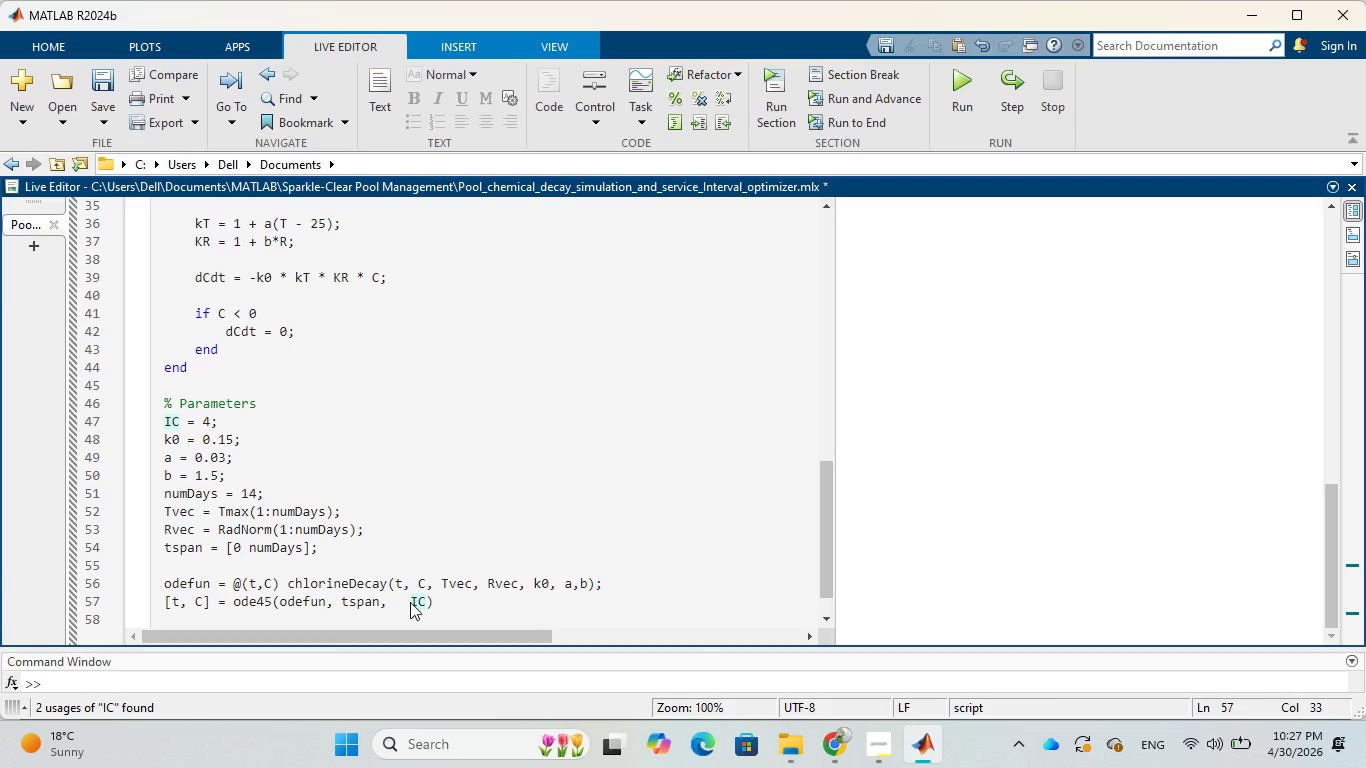 
key(Backspace)
 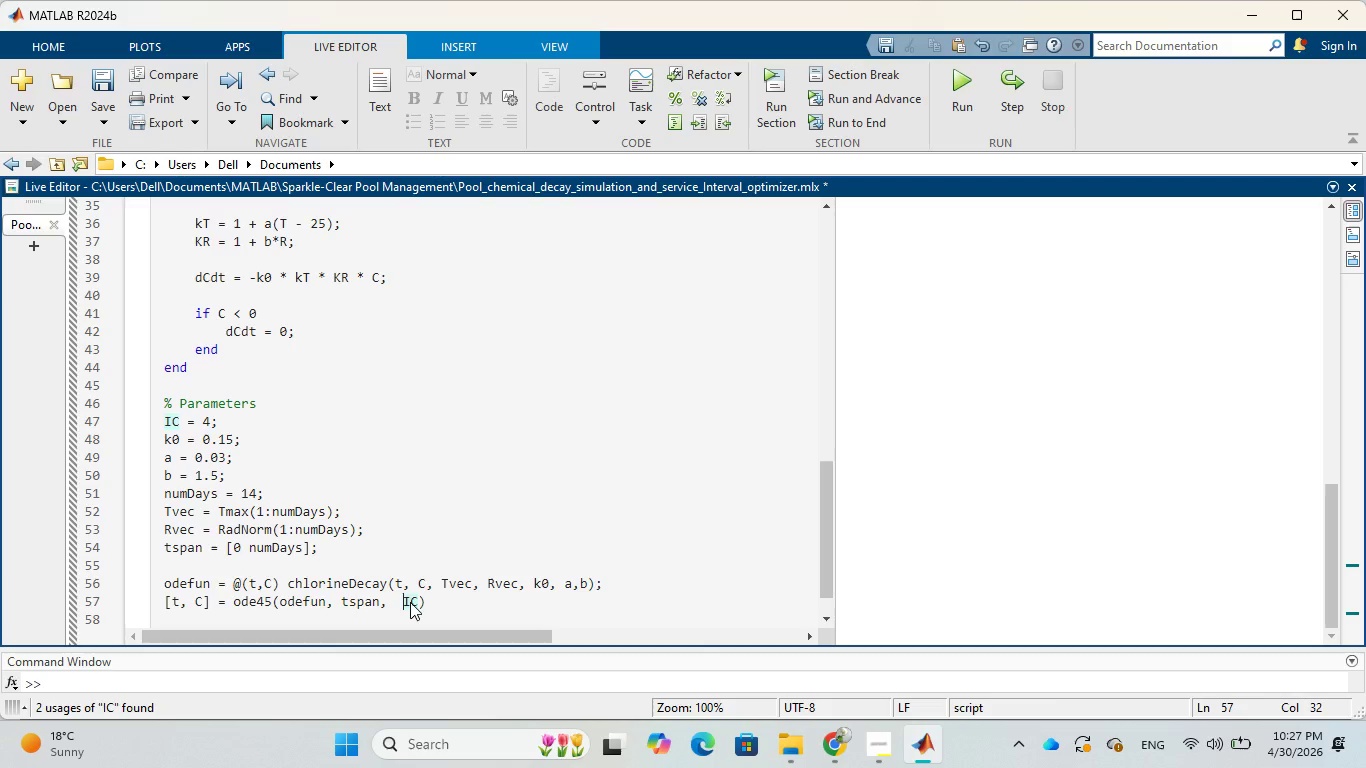 
key(Backspace)
 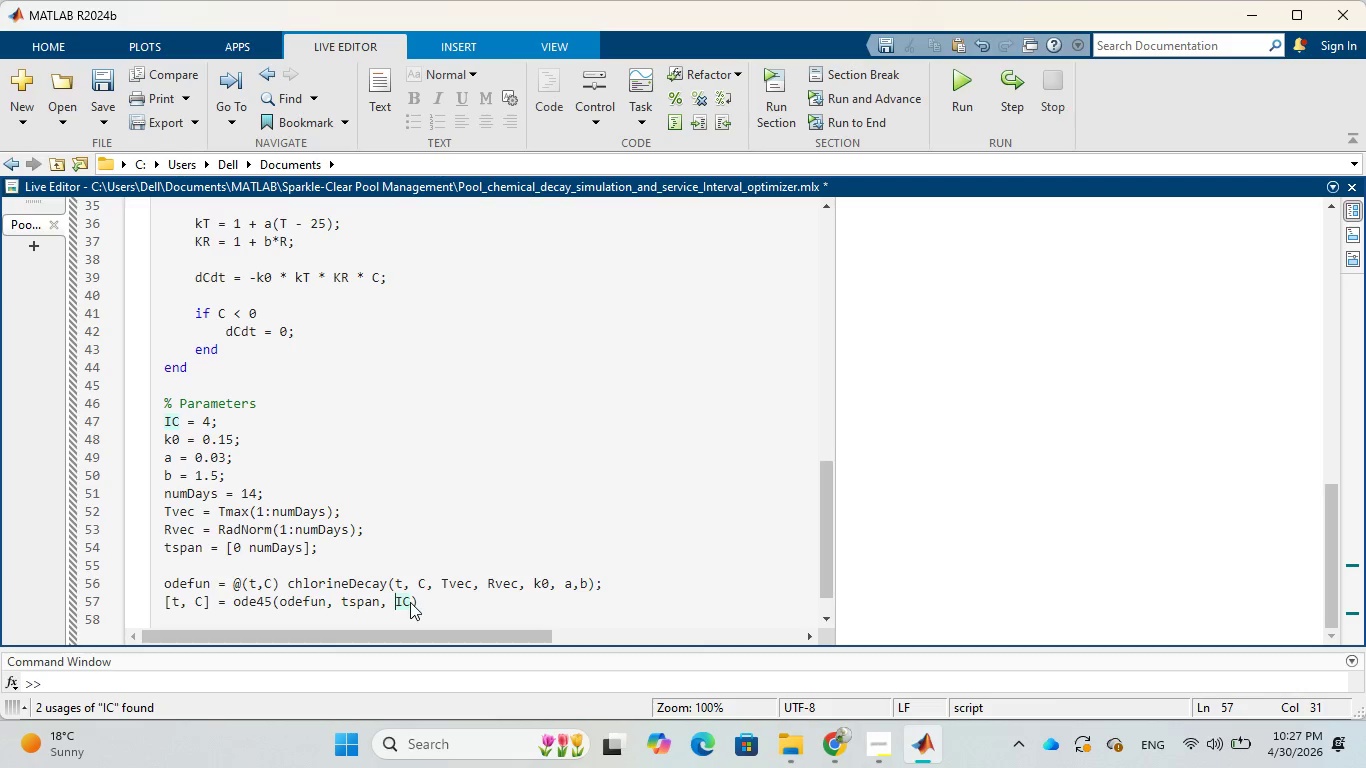 
key(ArrowRight)
 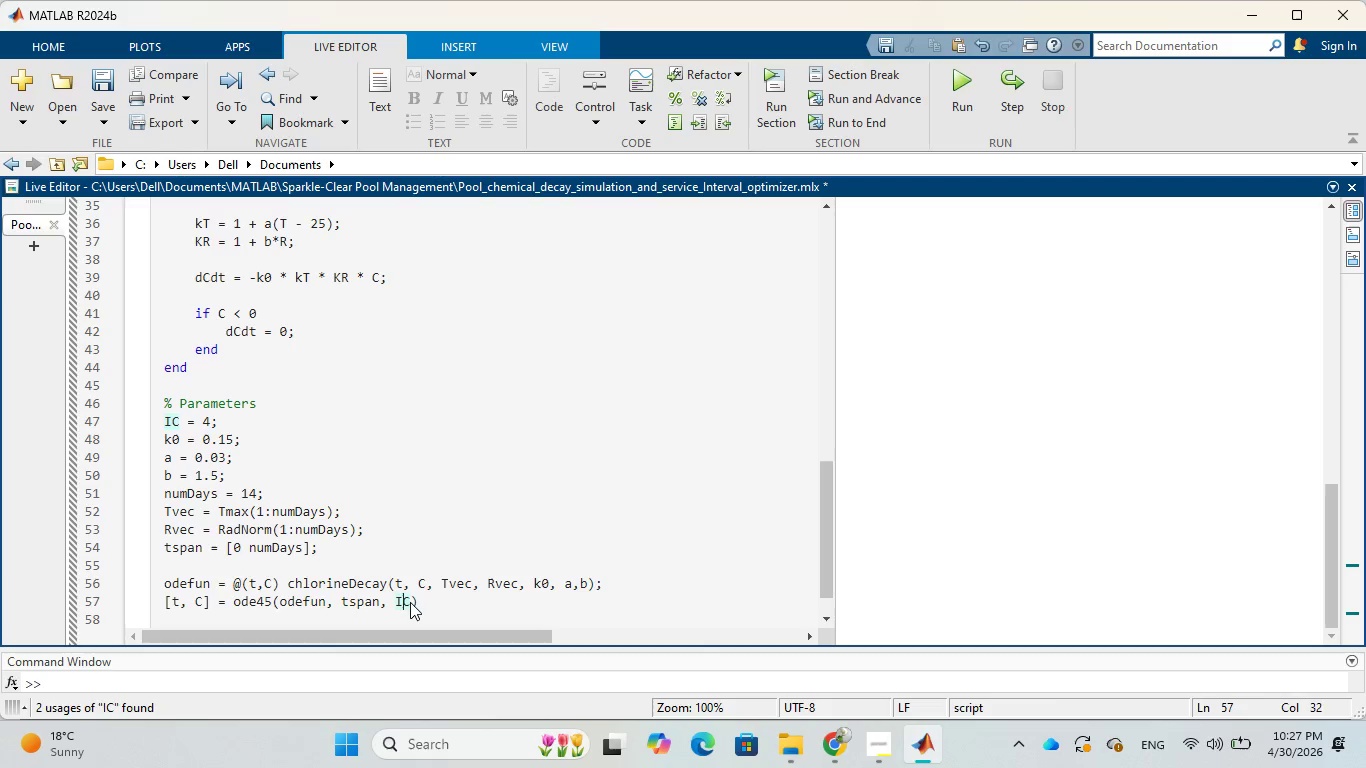 
key(ArrowRight)
 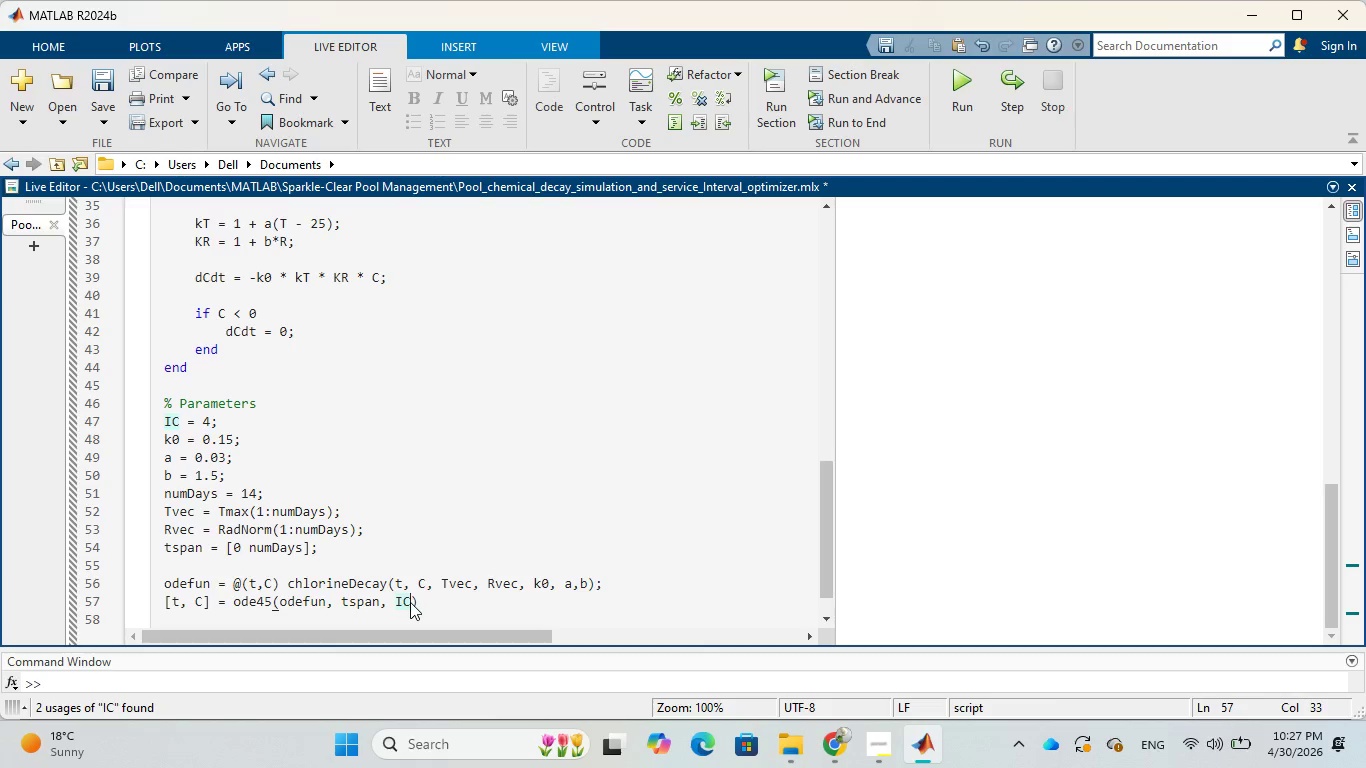 
key(ArrowRight)
 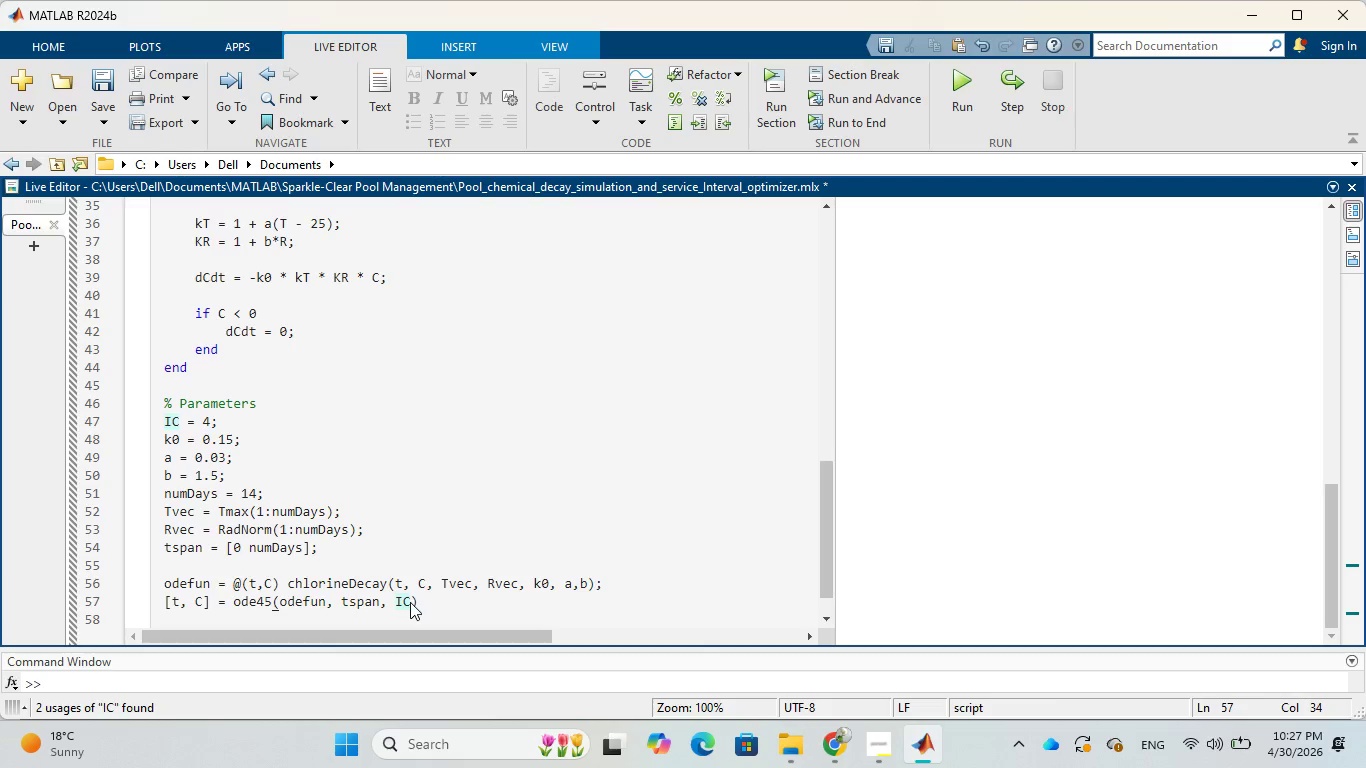 
key(Semicolon)
 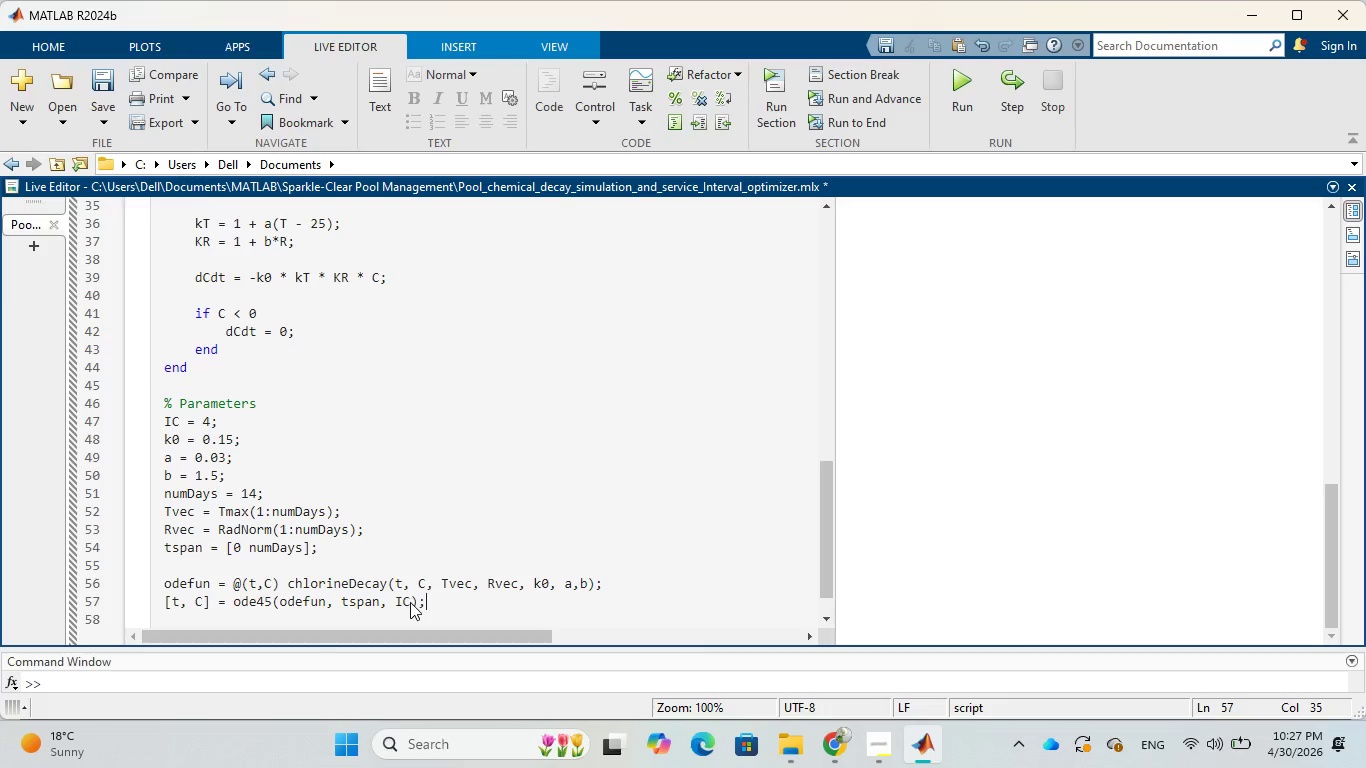 
key(Enter)
 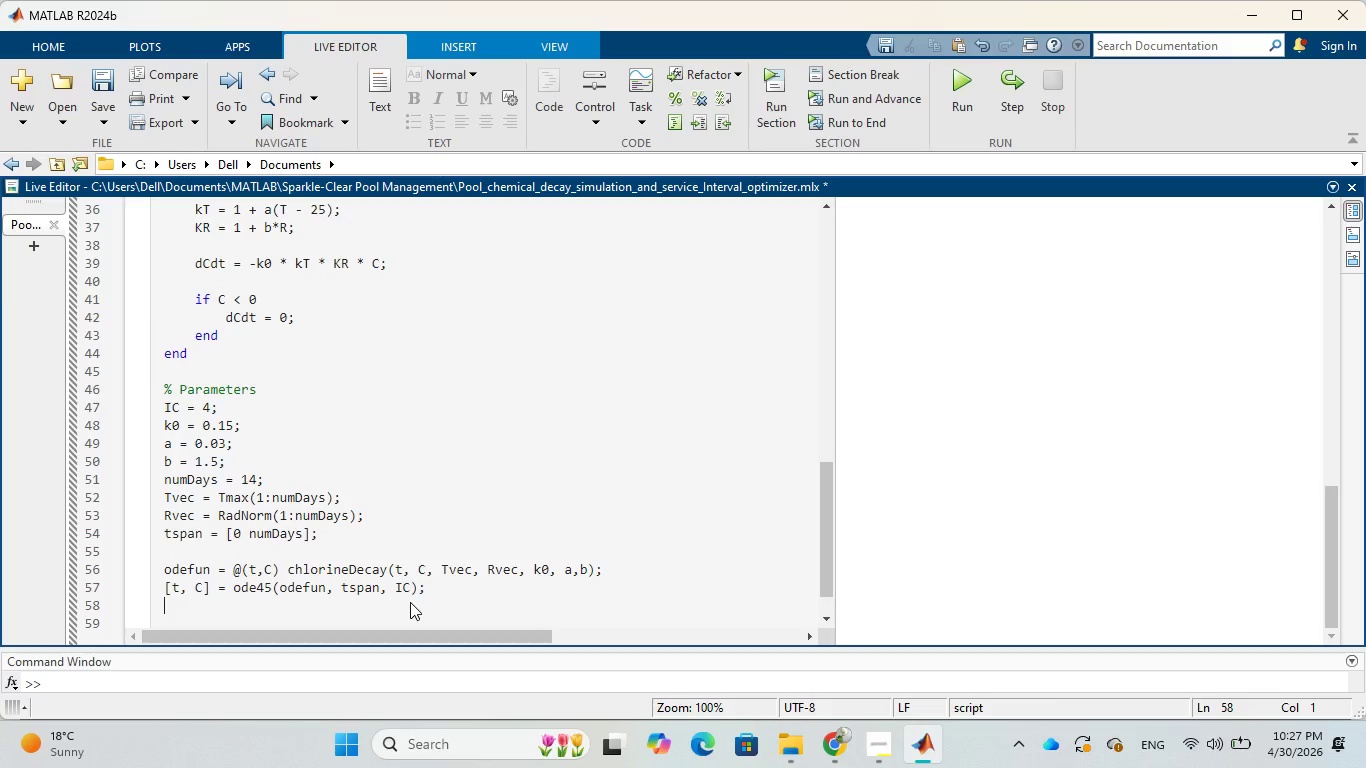 
wait(12.55)
 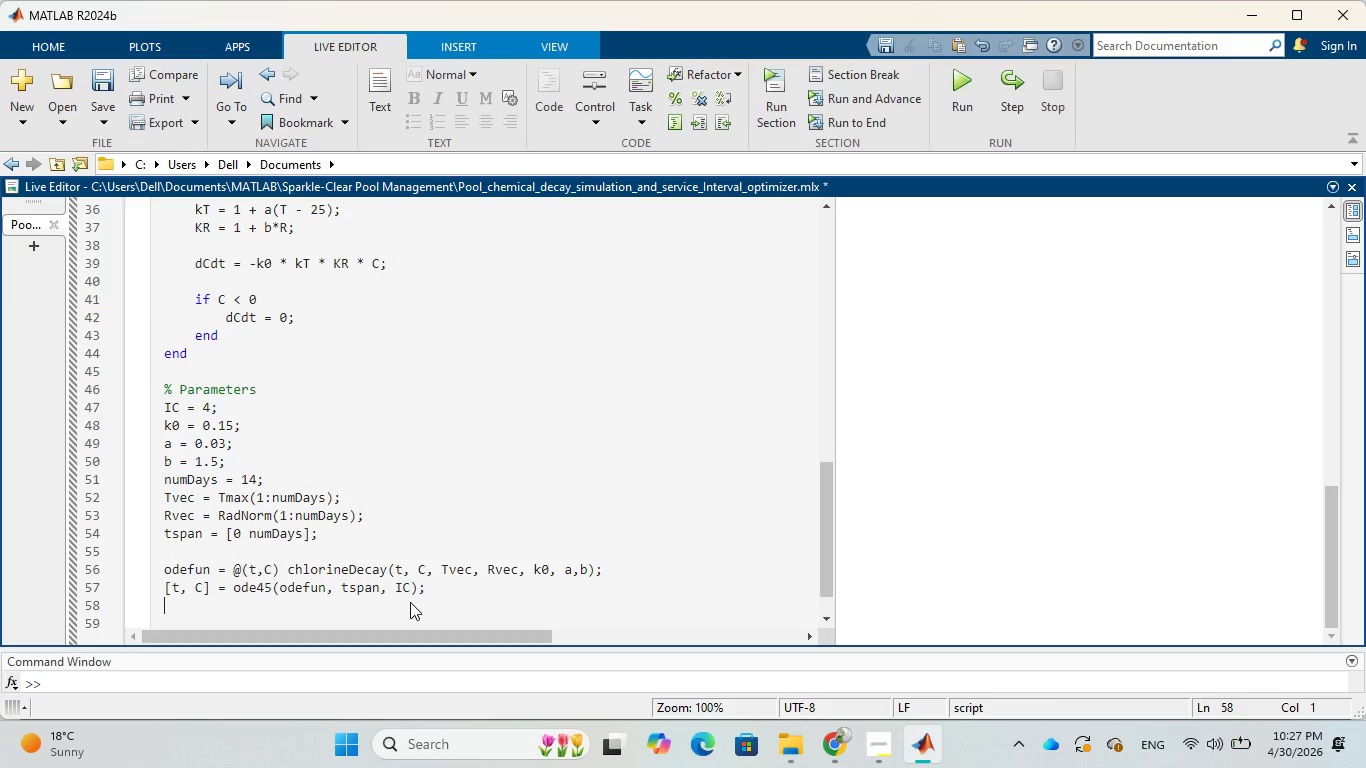 
key(Enter)
 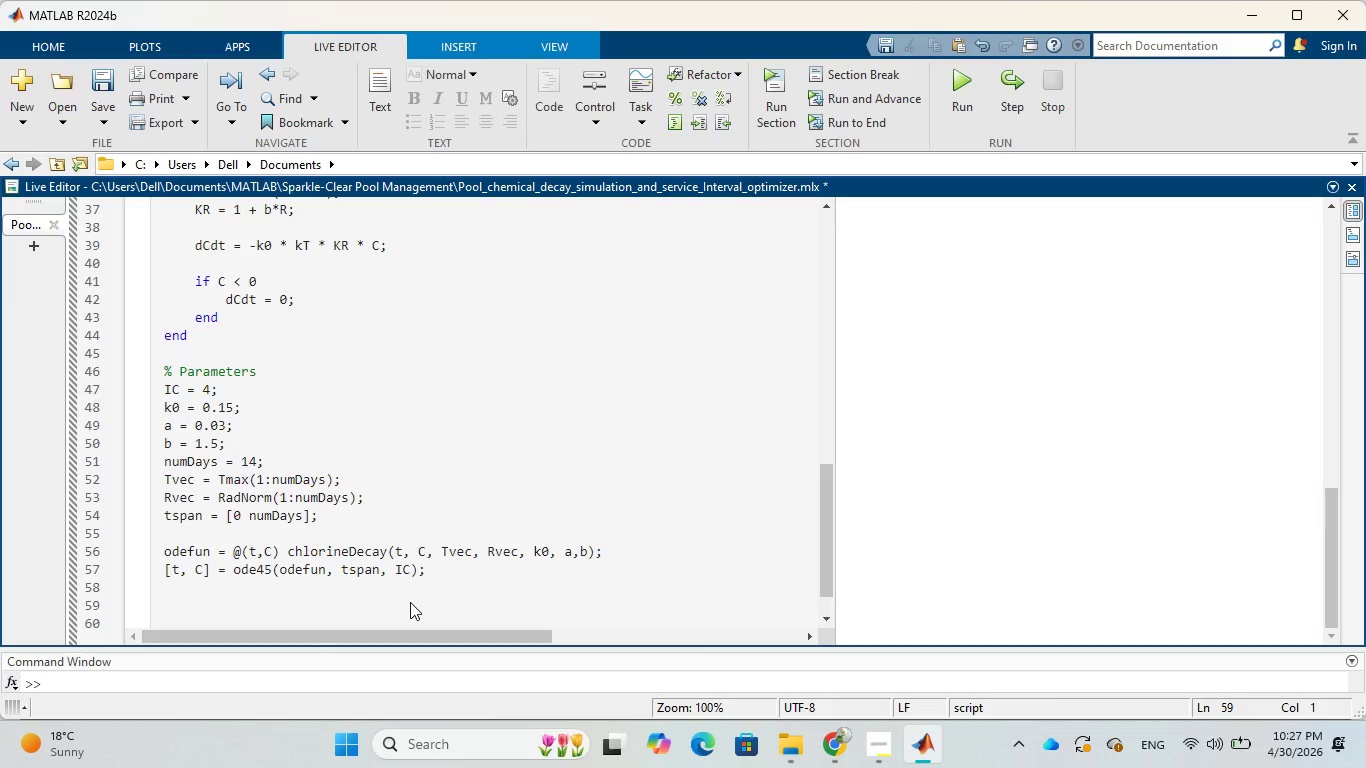 
key(Shift+5)
 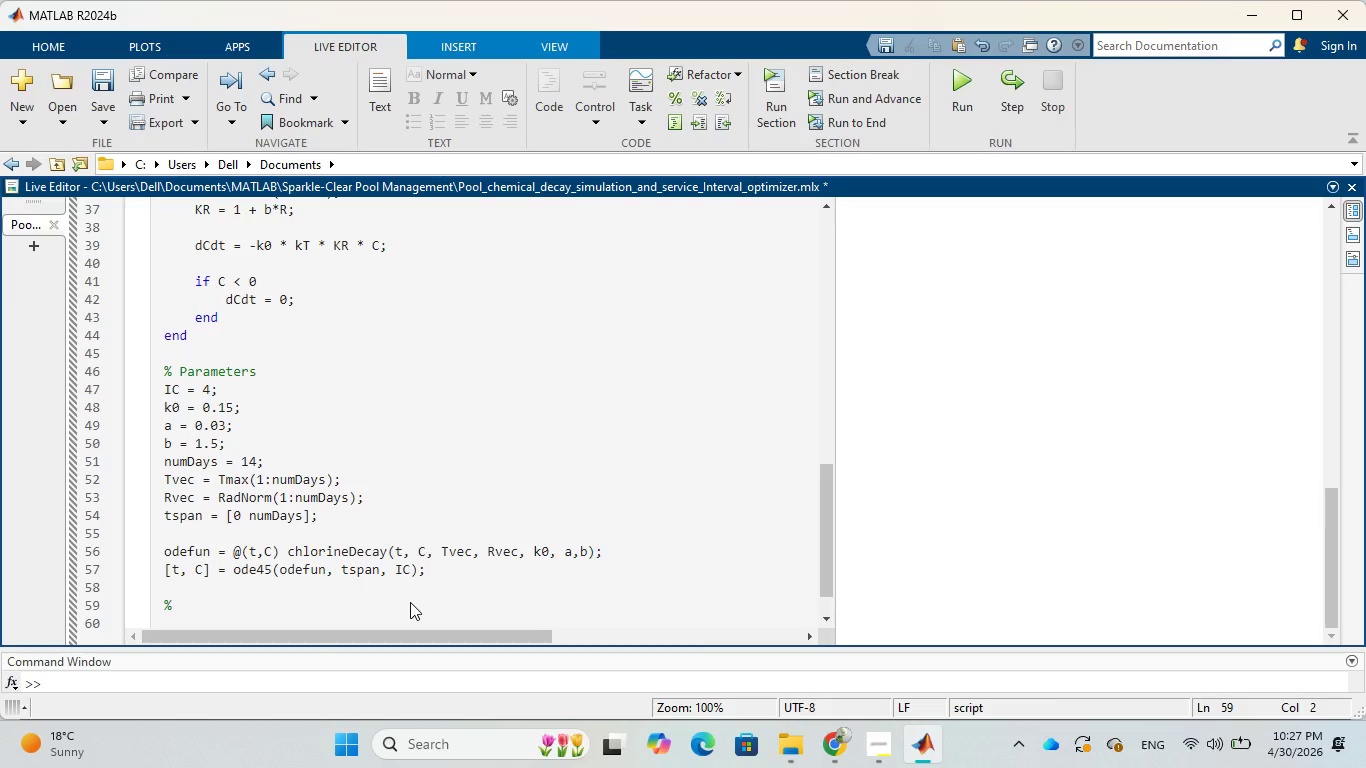 
type(Heatwave segment)
 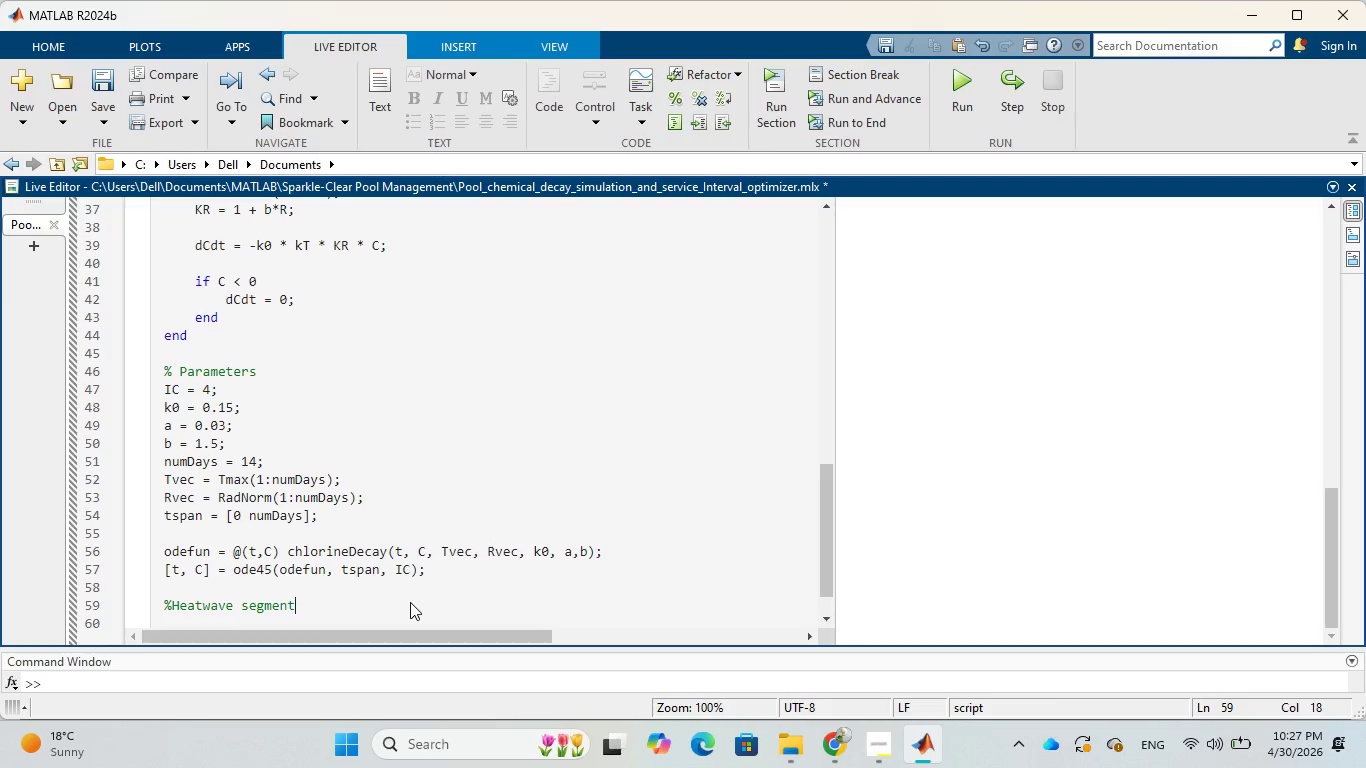 
key(Enter)
 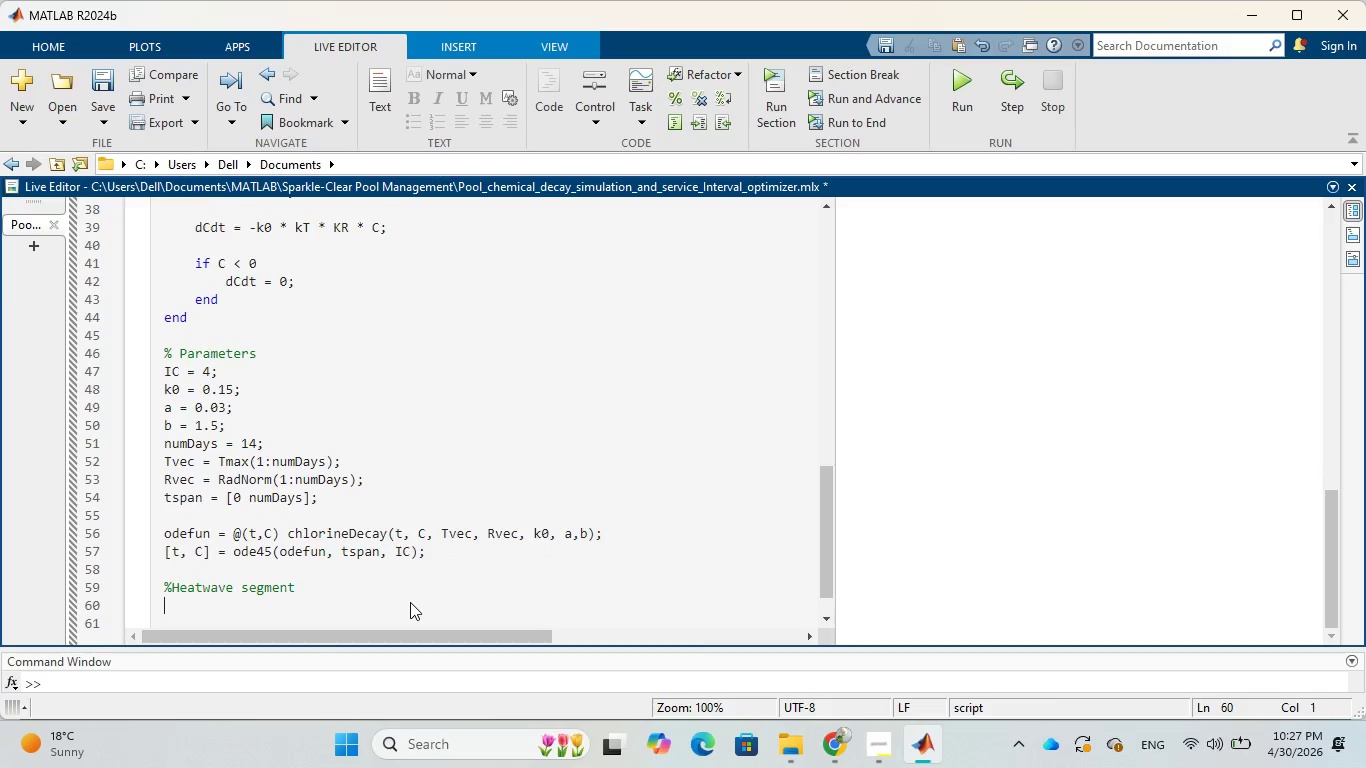 
key(Enter)
 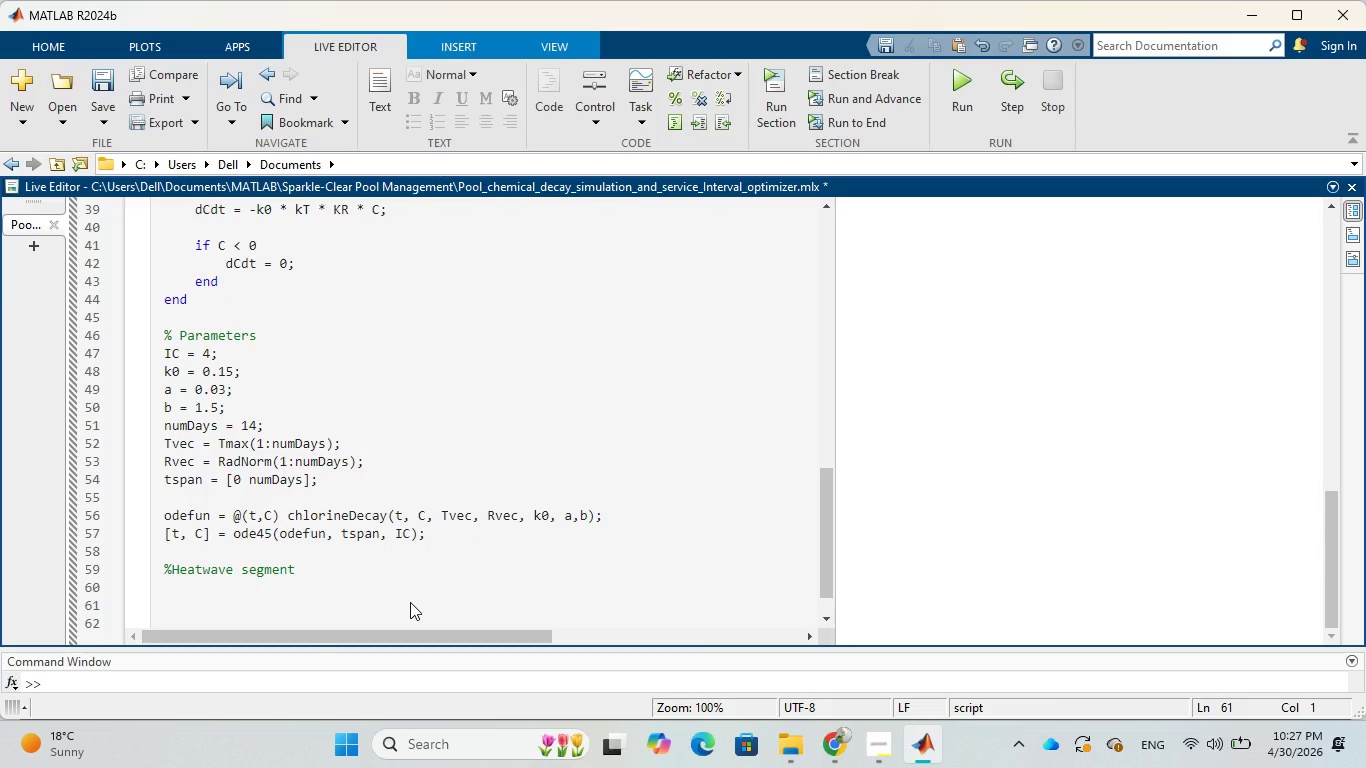 
type(T_heat =  T)
 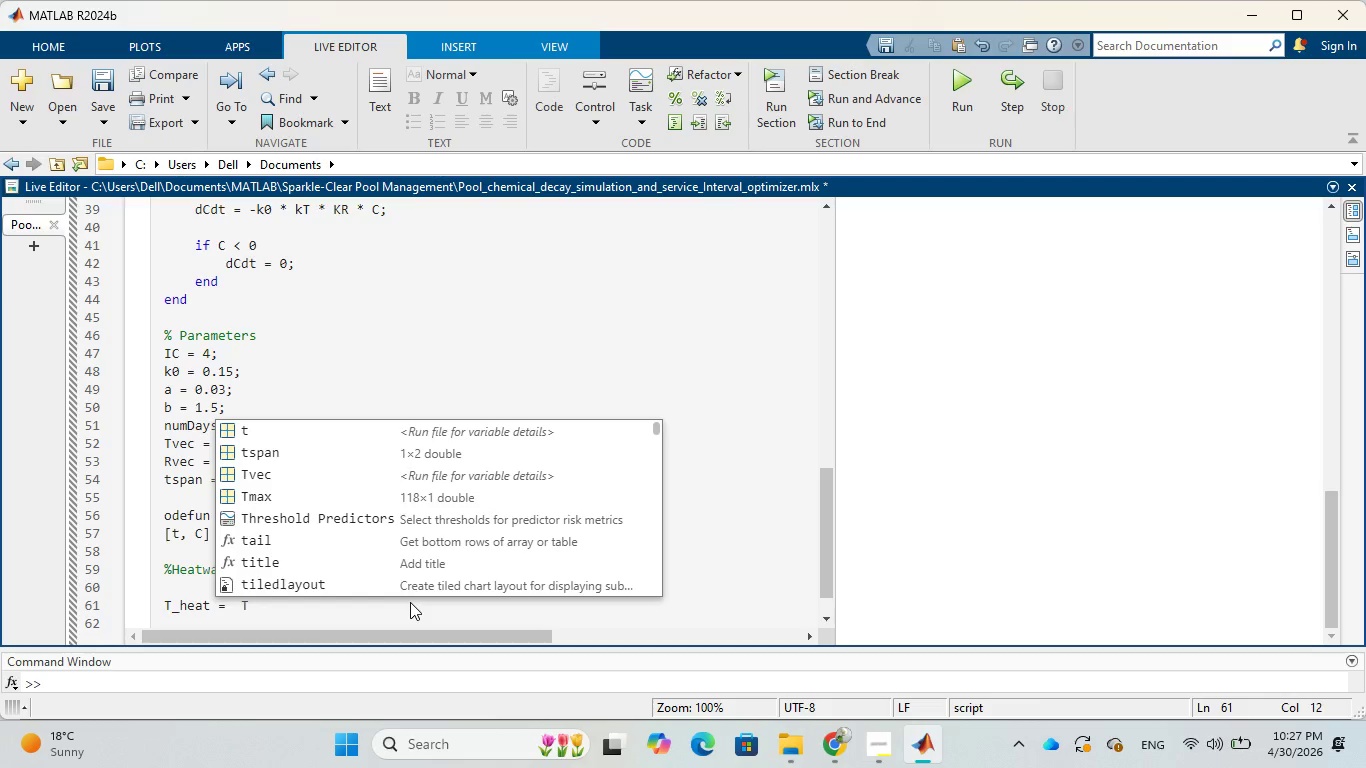 
type(max)
 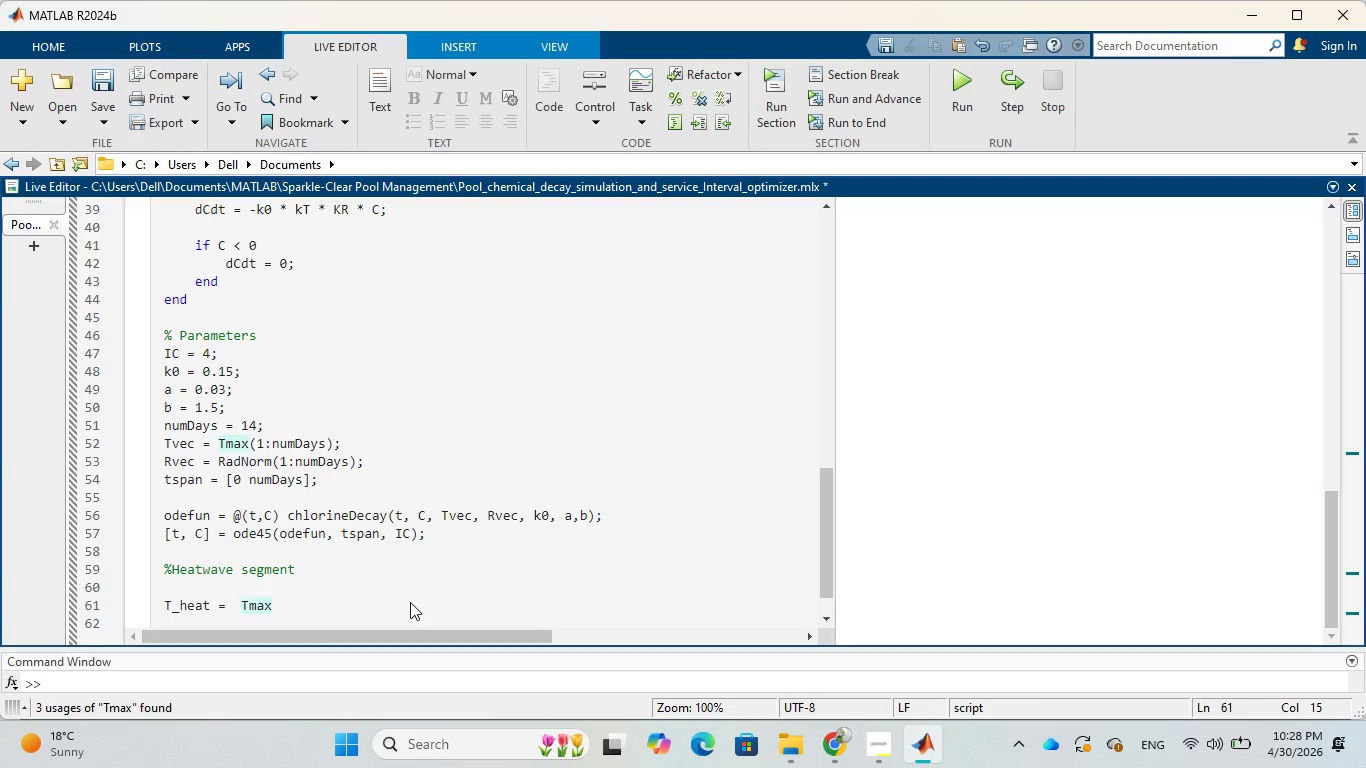 
type((10:20)
 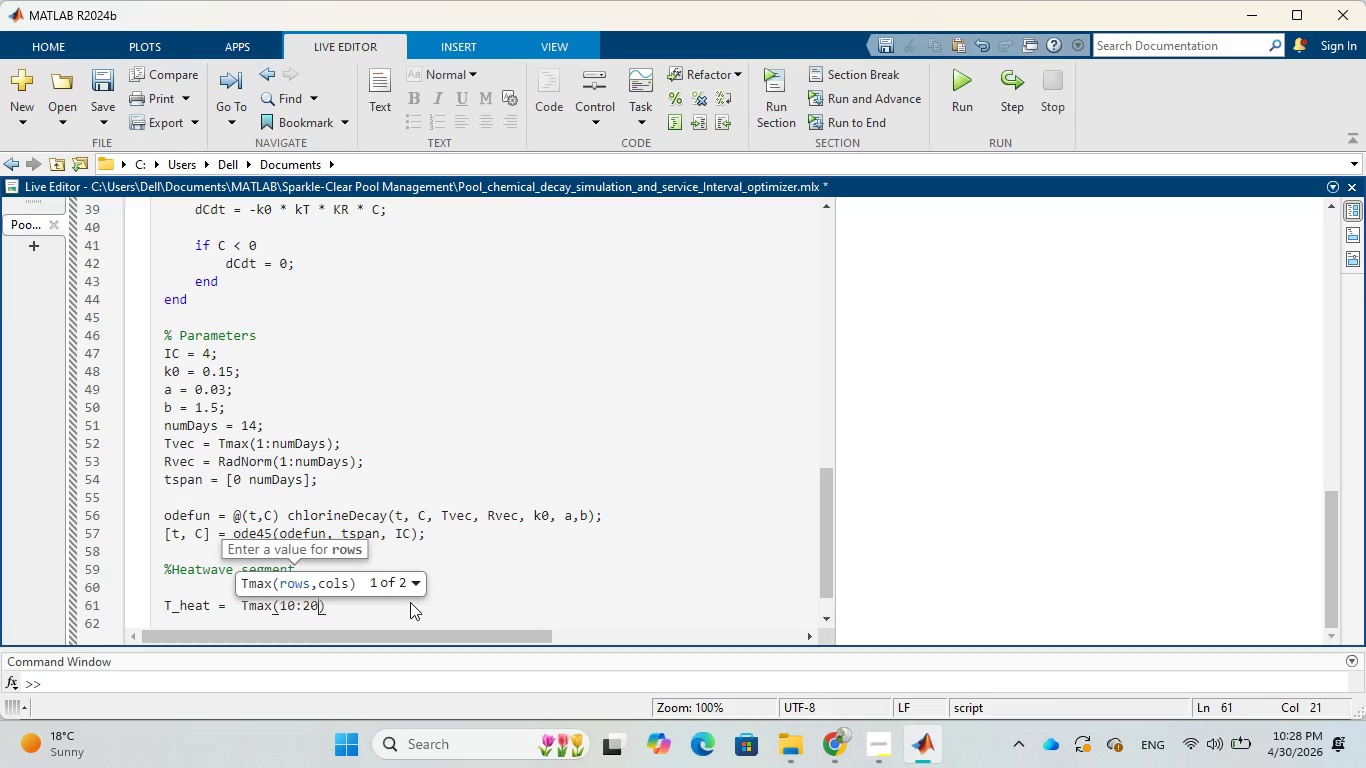 
wait(35.03)
 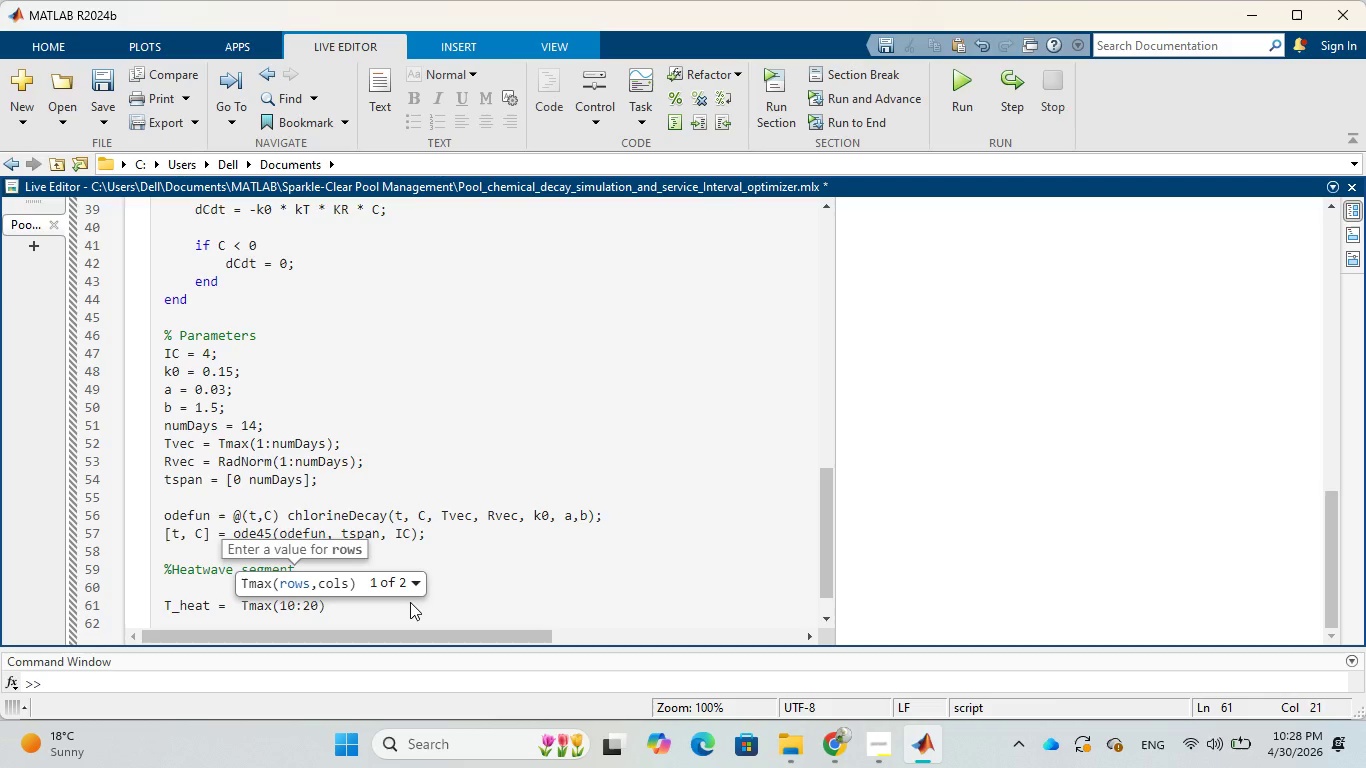 
key(ArrowRight)
 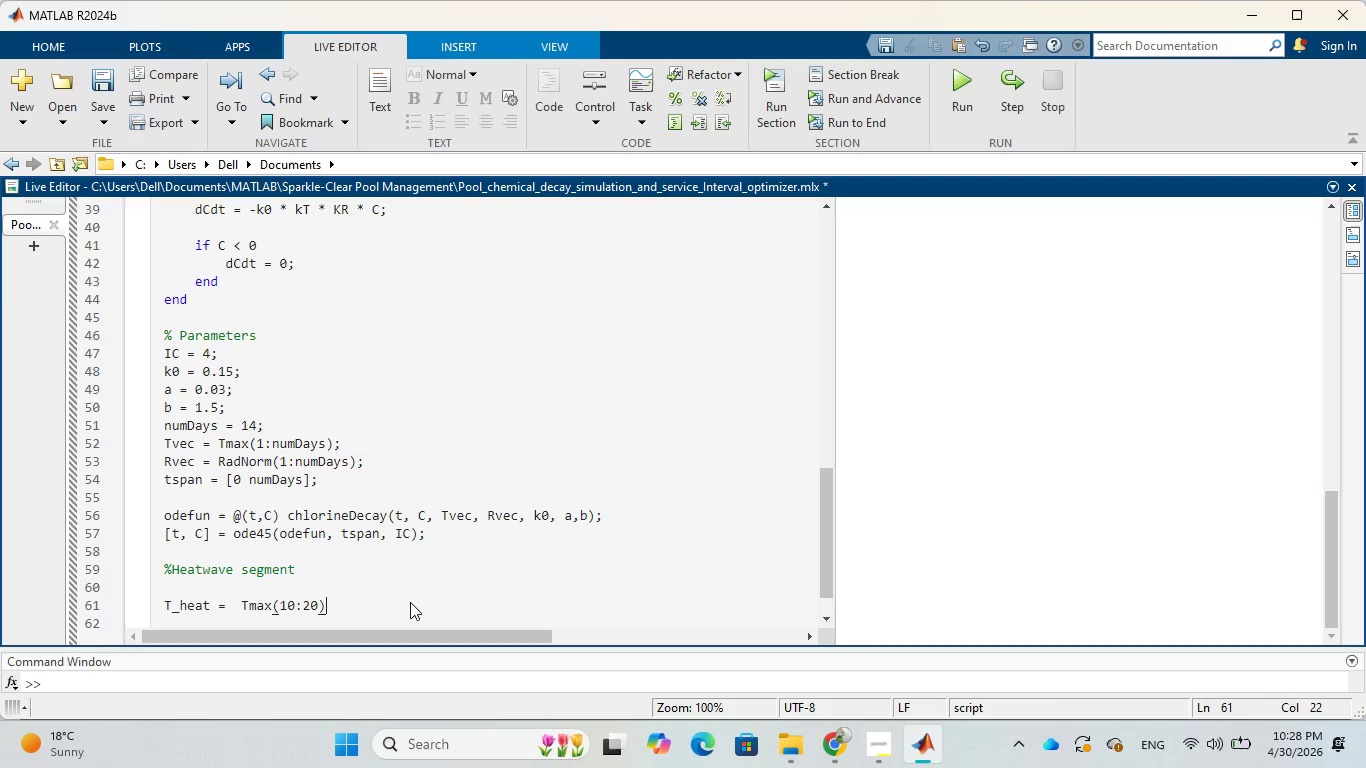 
key(Semicolon)
 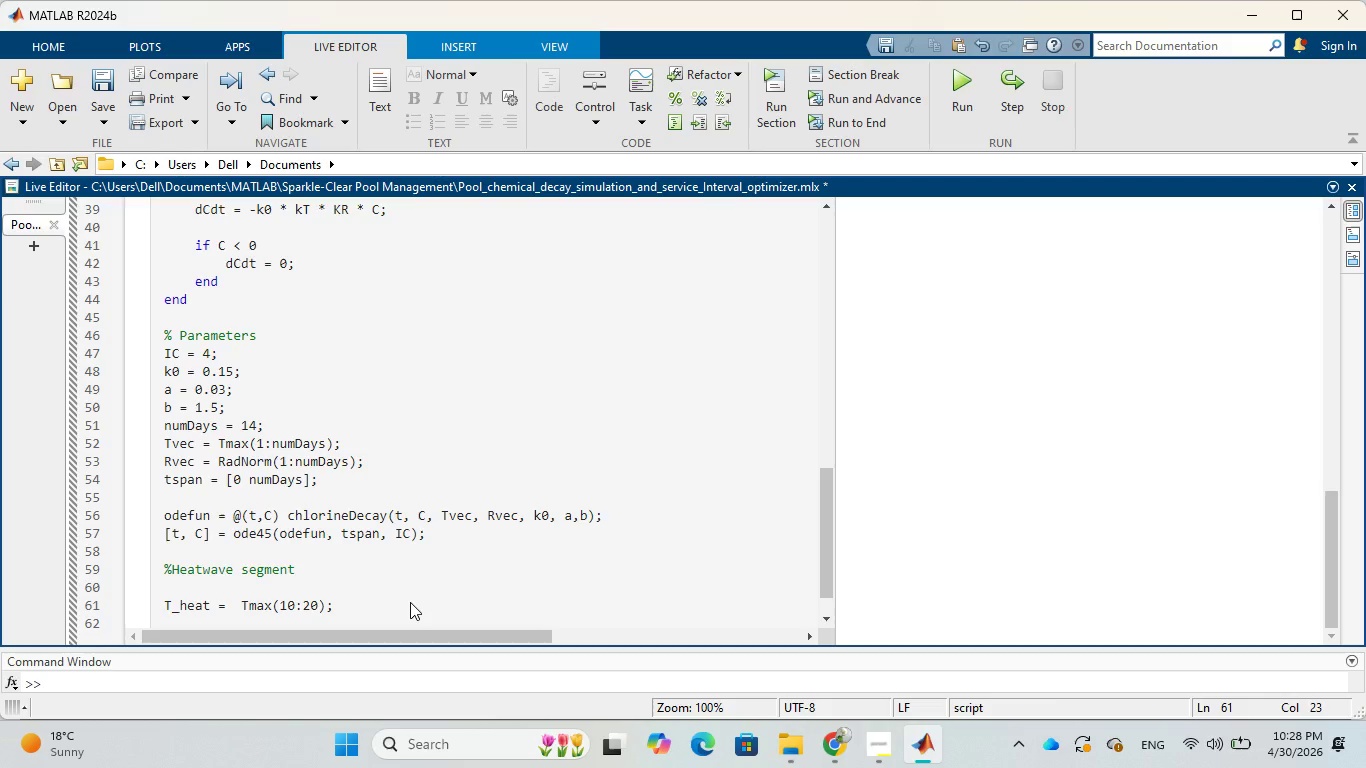 
wait(10.66)
 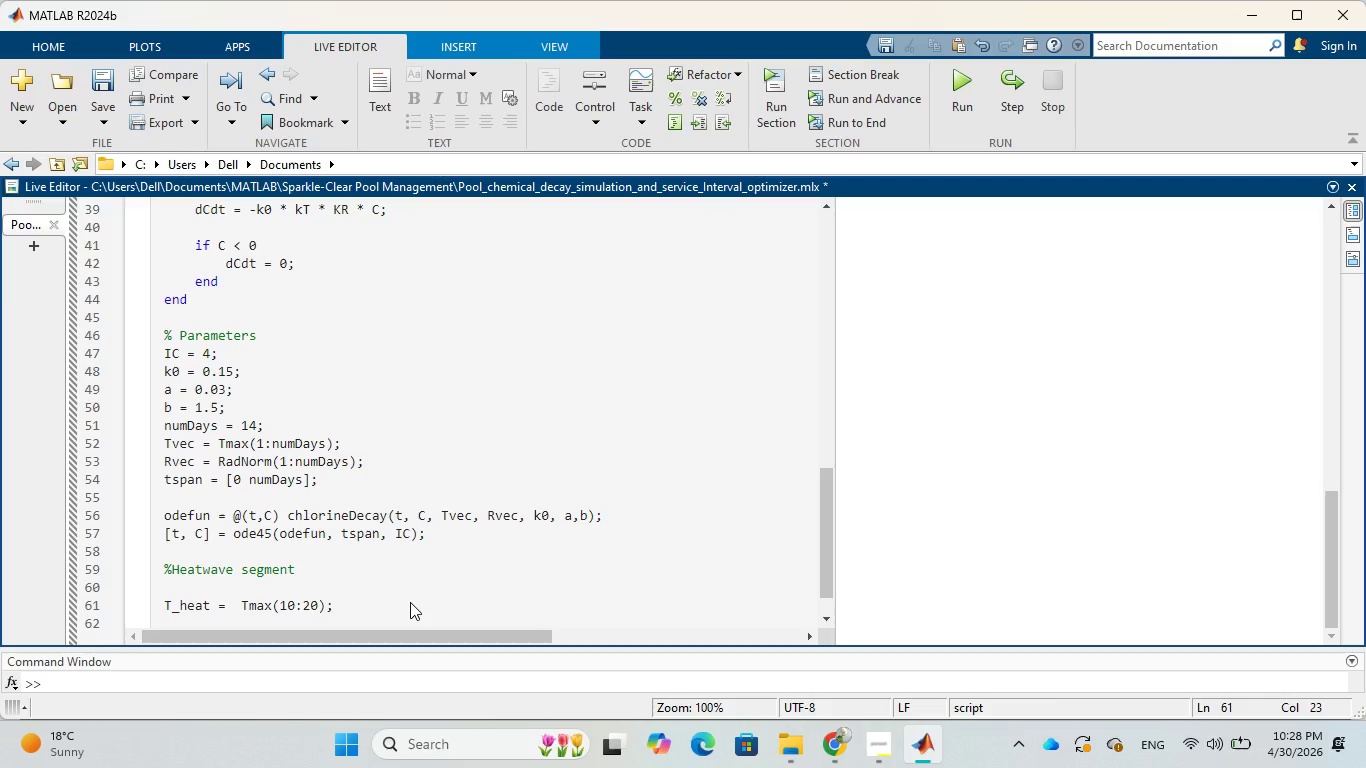 
key(Enter)
 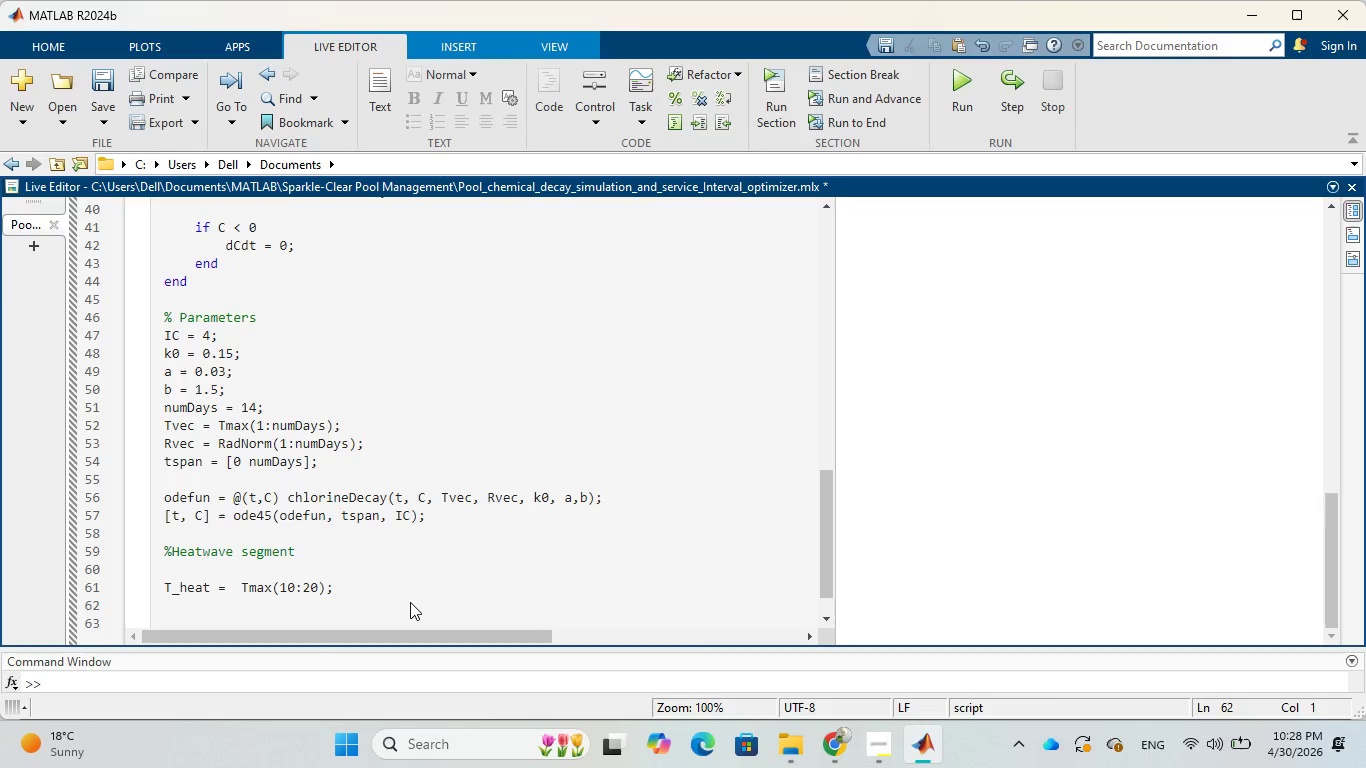 
type(Rh)
key(Backspace)
type(__)
key(Backspace)
type(heat = Ra)
 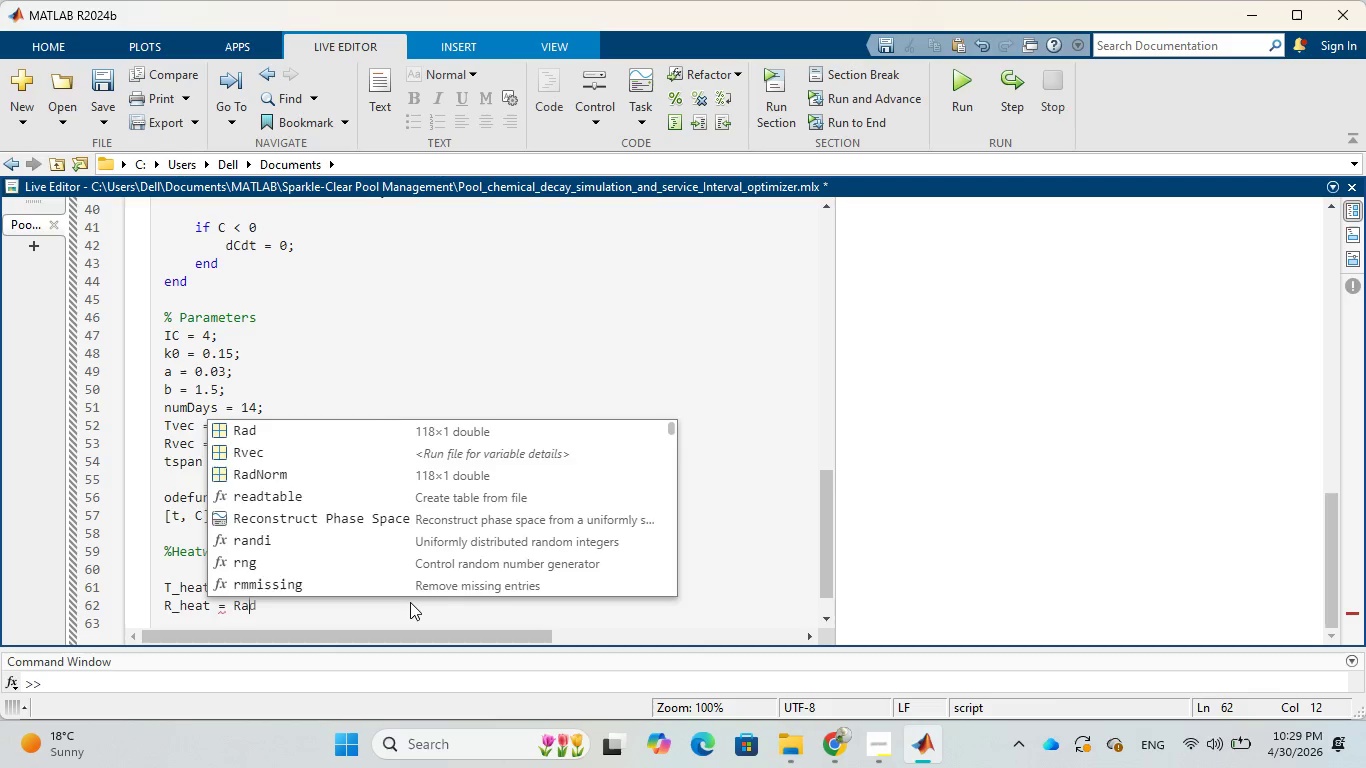 
left_click([284, 457])
 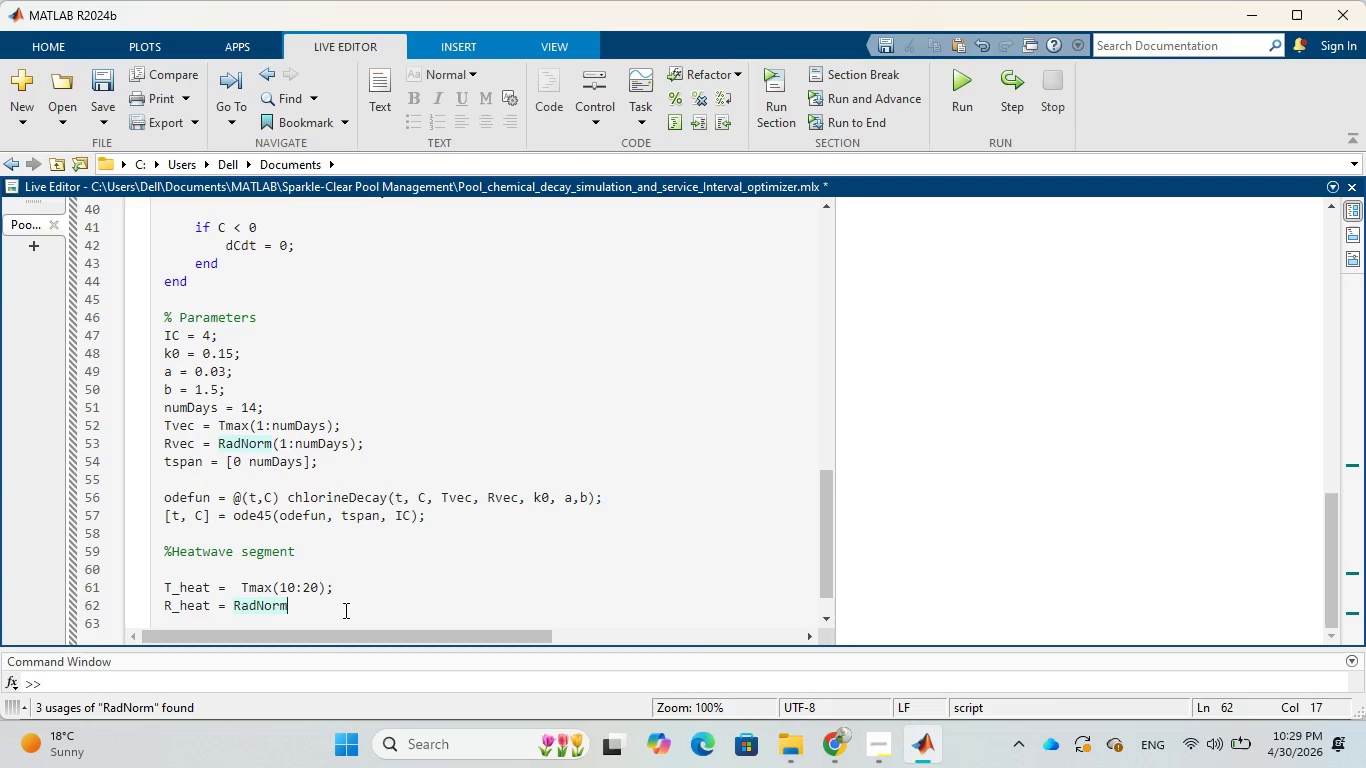 
wait(7.09)
 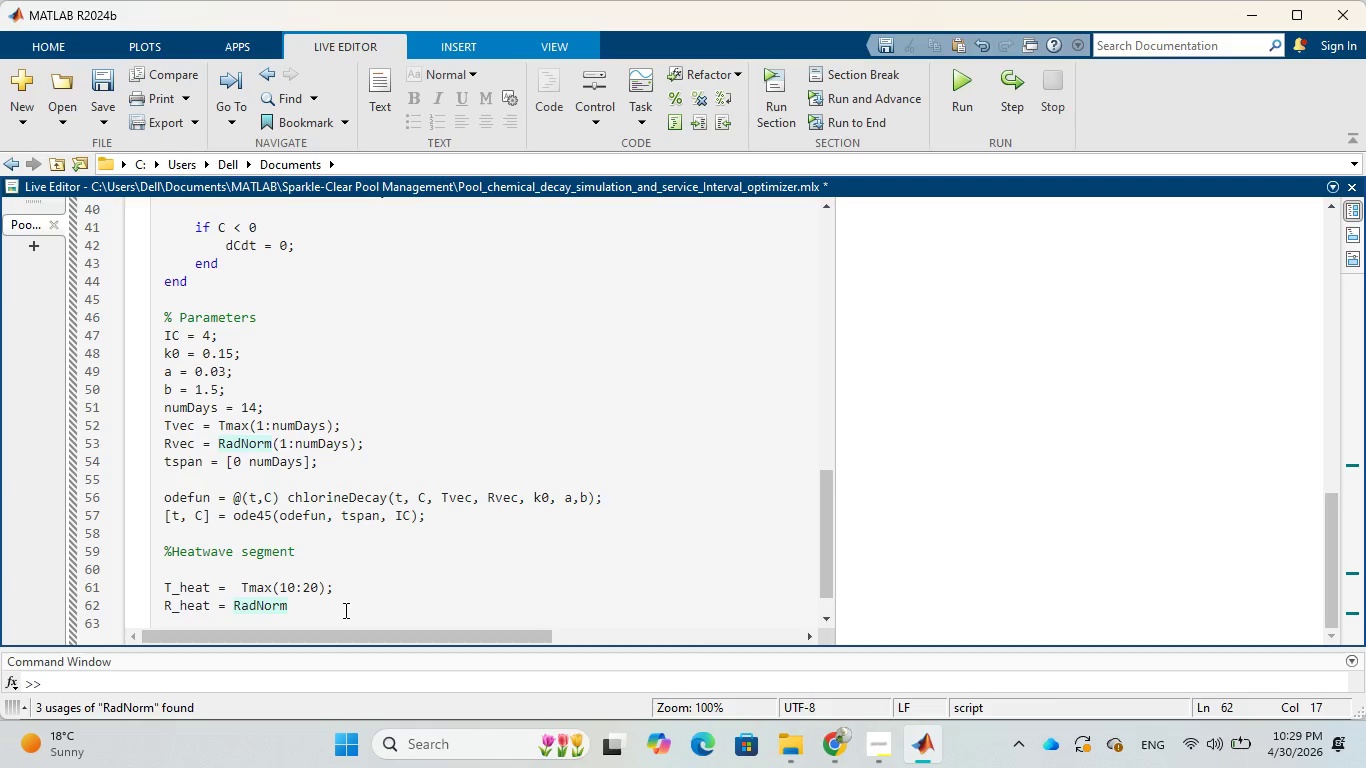 
type((10:20)
 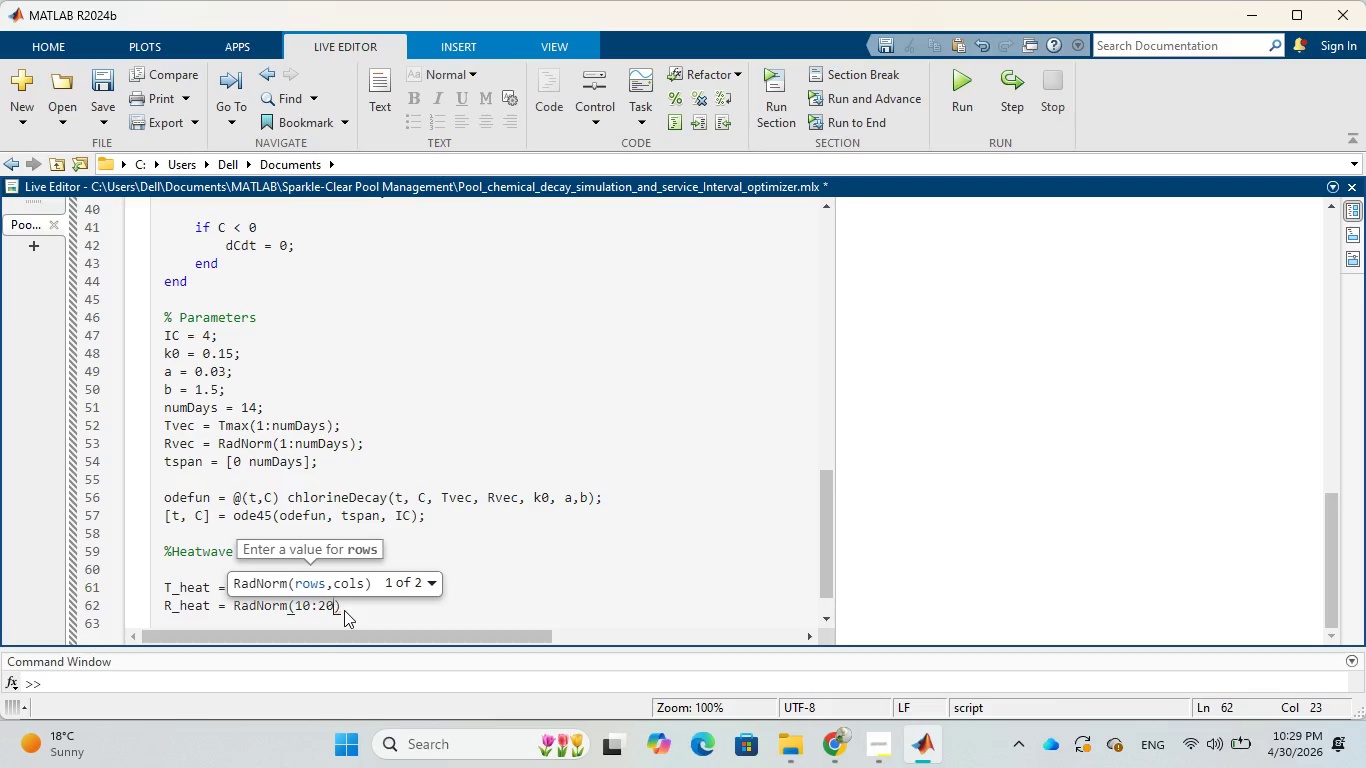 
key(ArrowRight)
 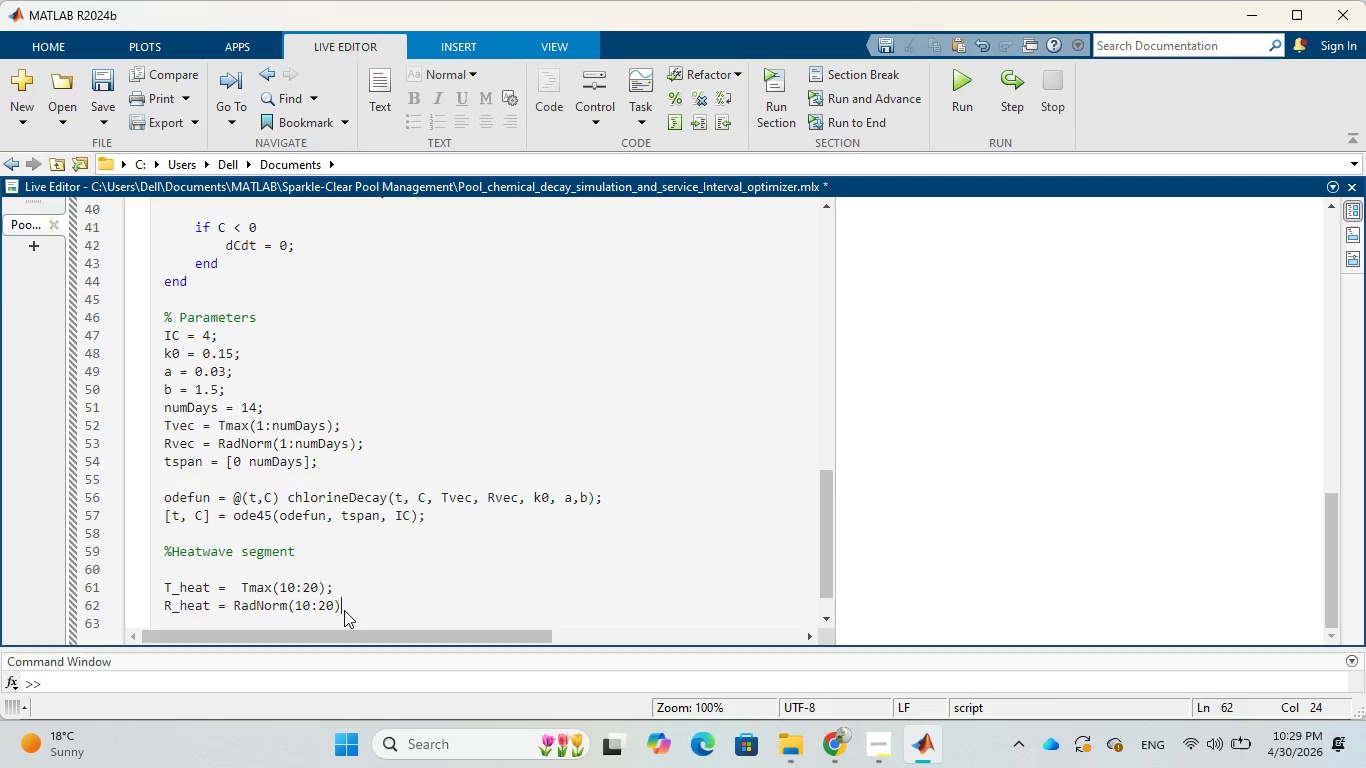 
key(Semicolon)
 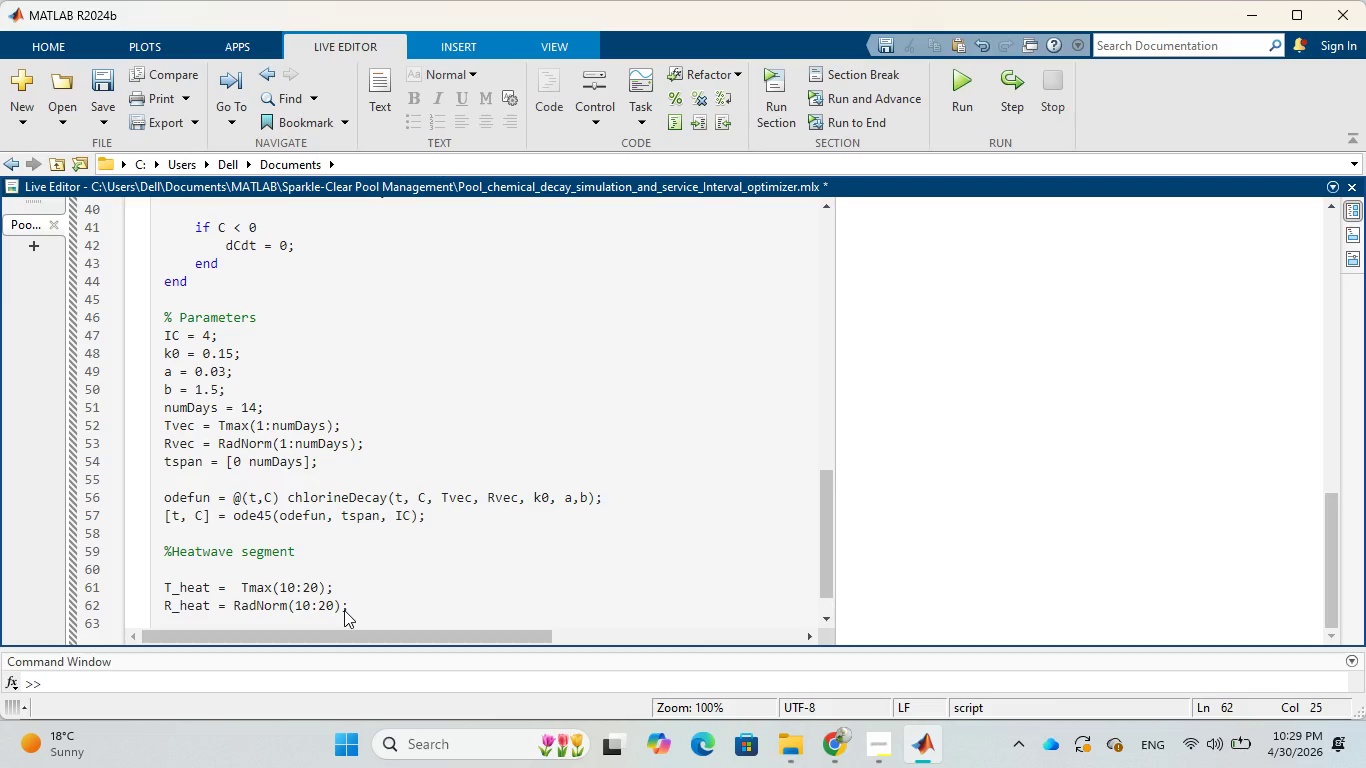 
key(Enter)
 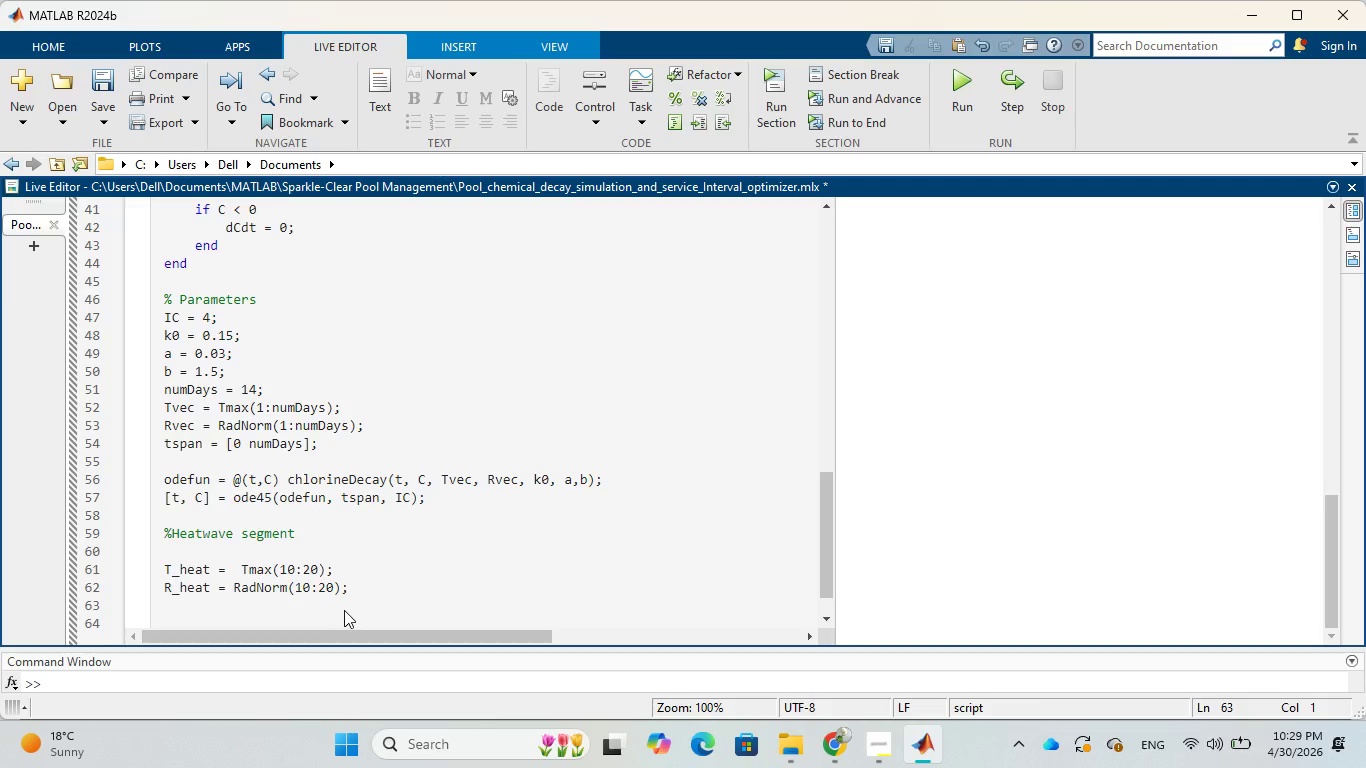 
wait(6.27)
 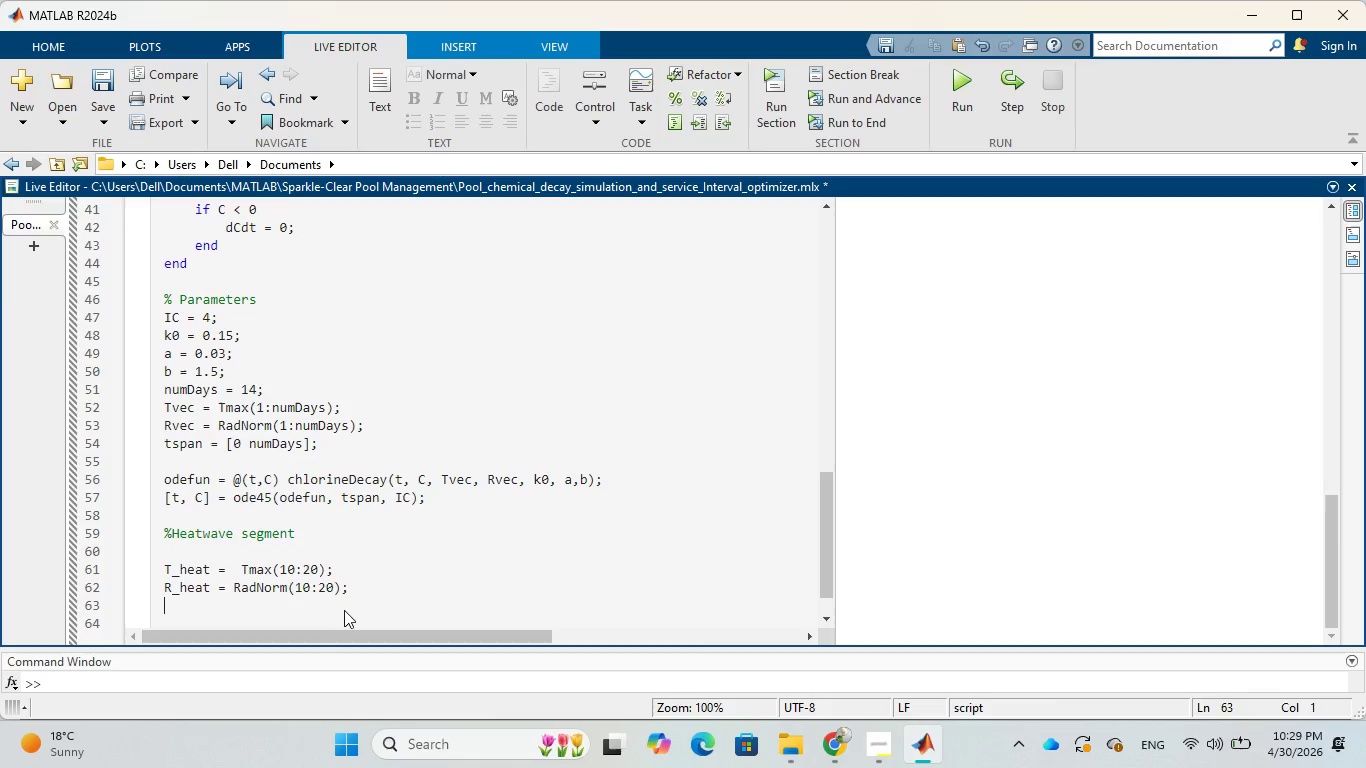 
key(Enter)
 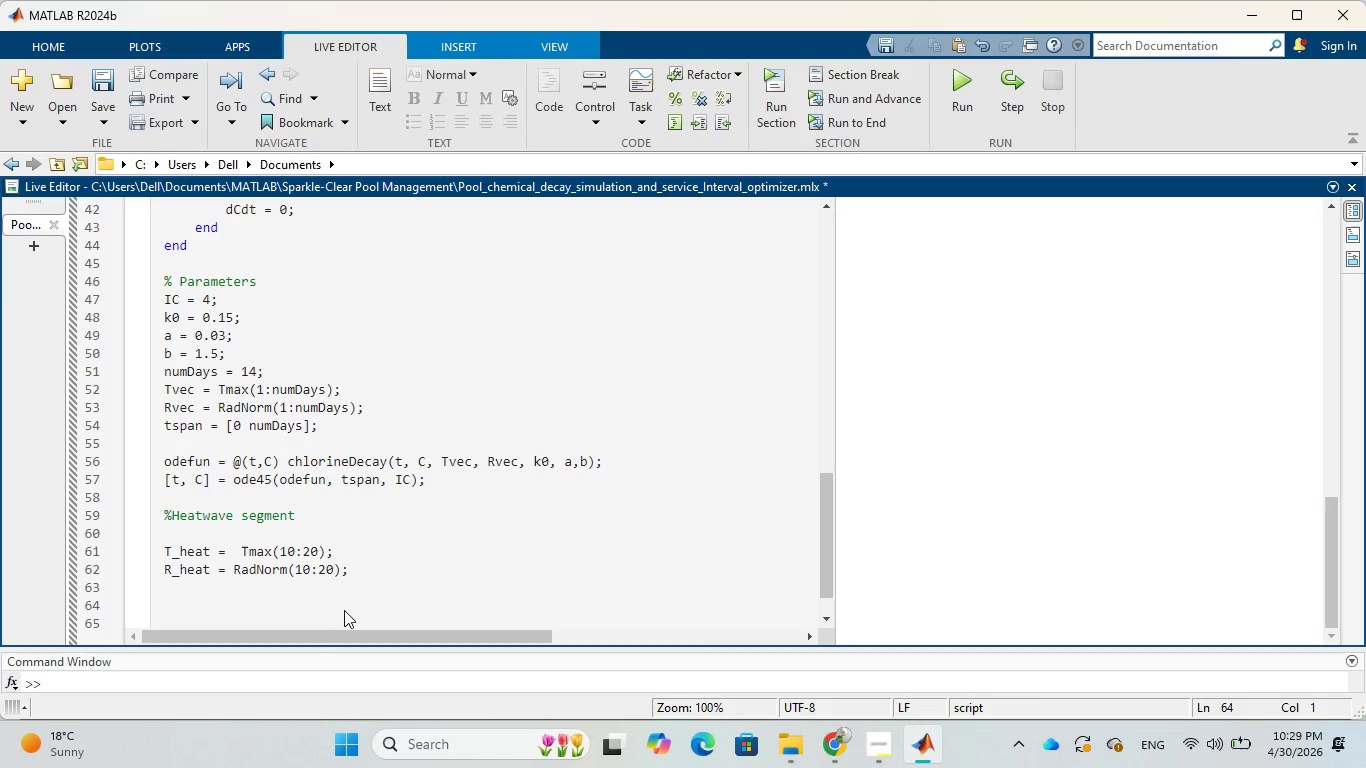 
type(% 7 day)
 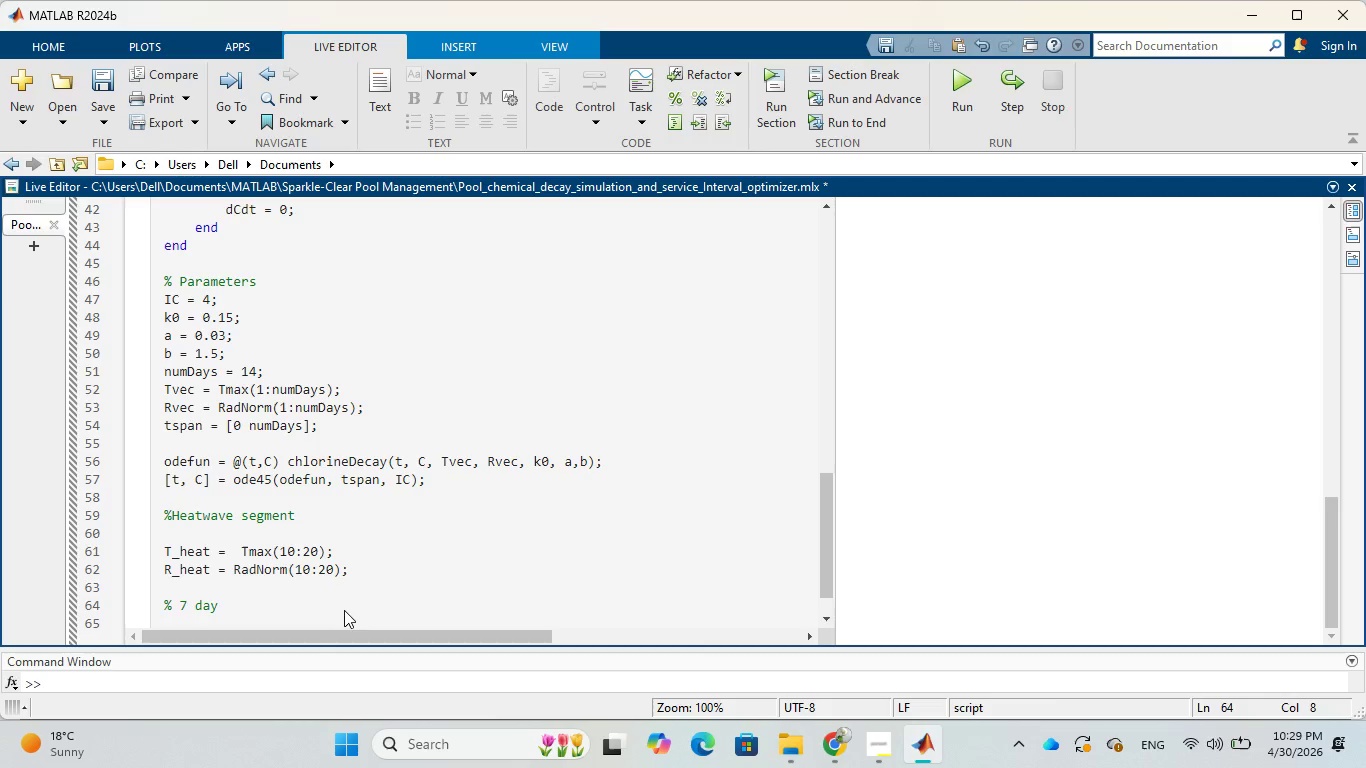 
key(Enter)
 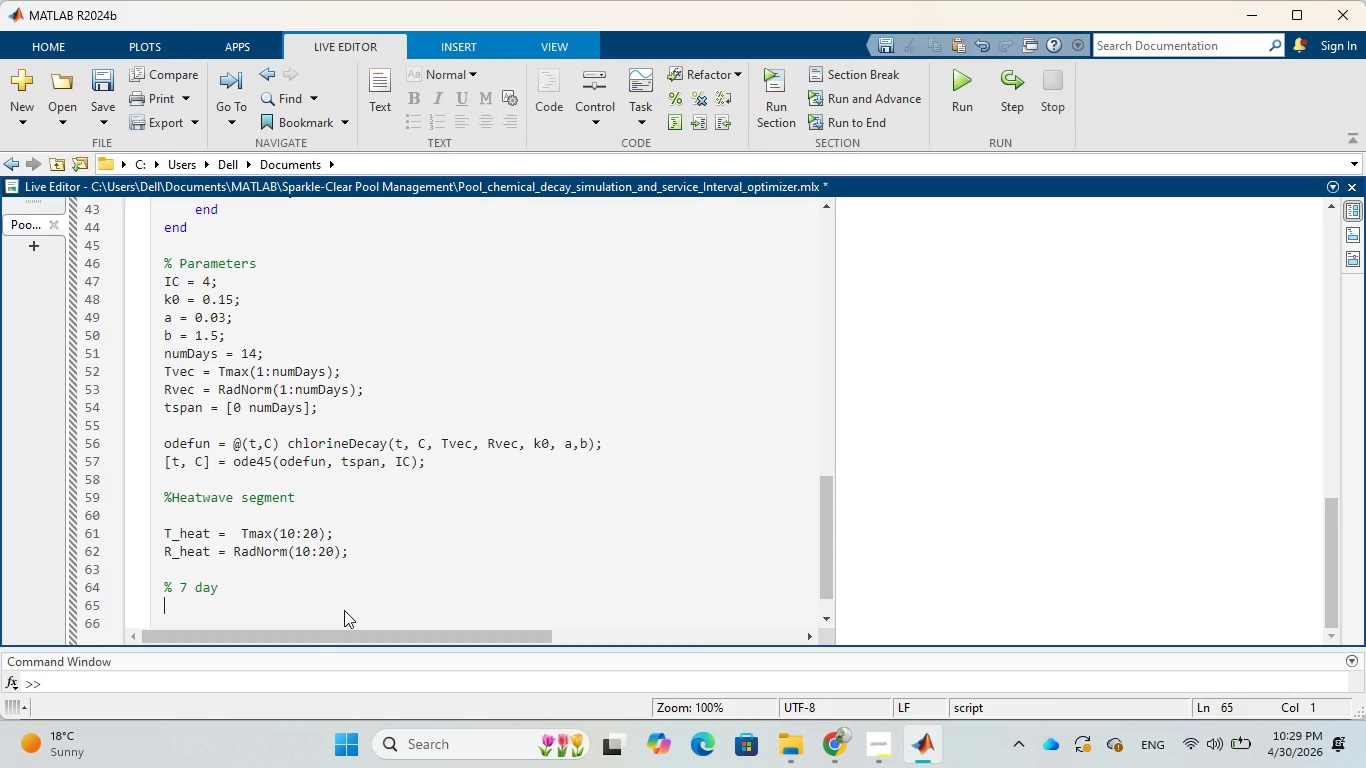 
key(BracketLeft)
 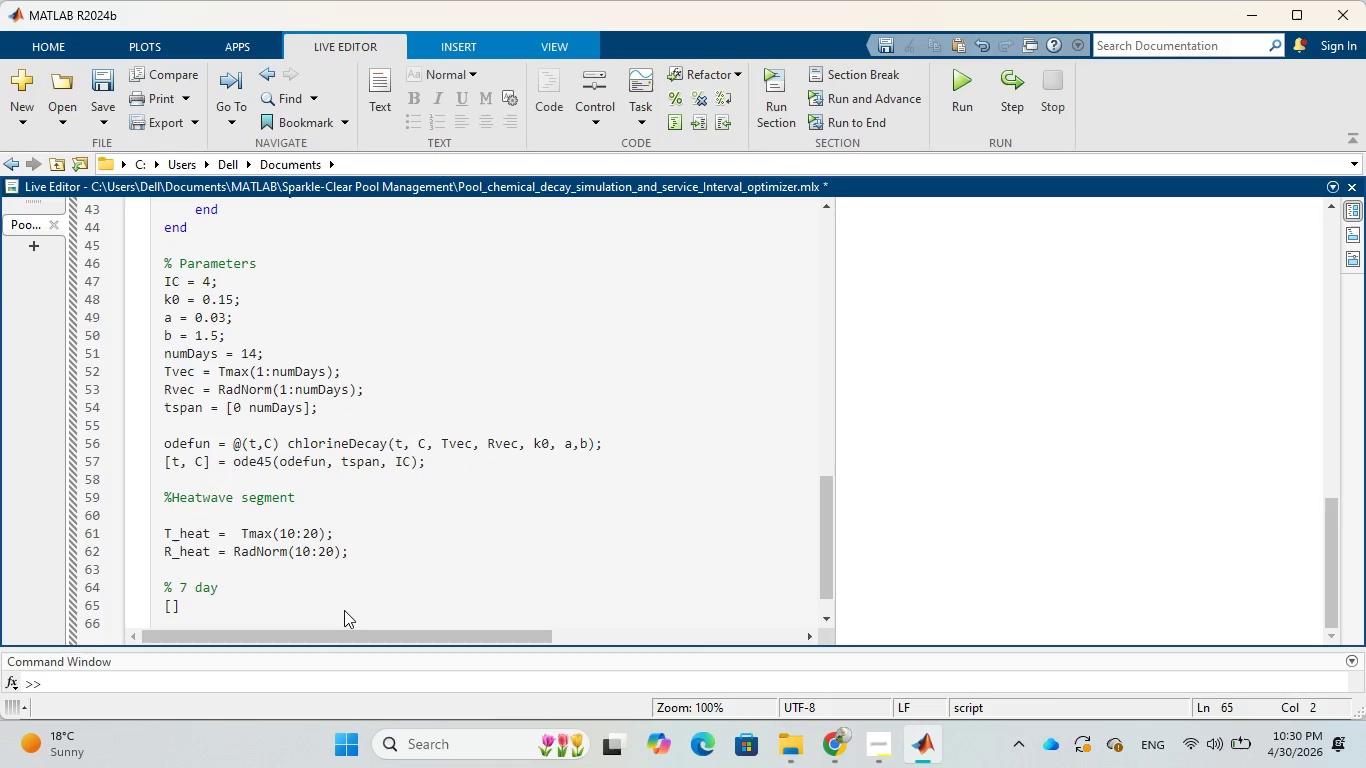 
type(t7, C7)
 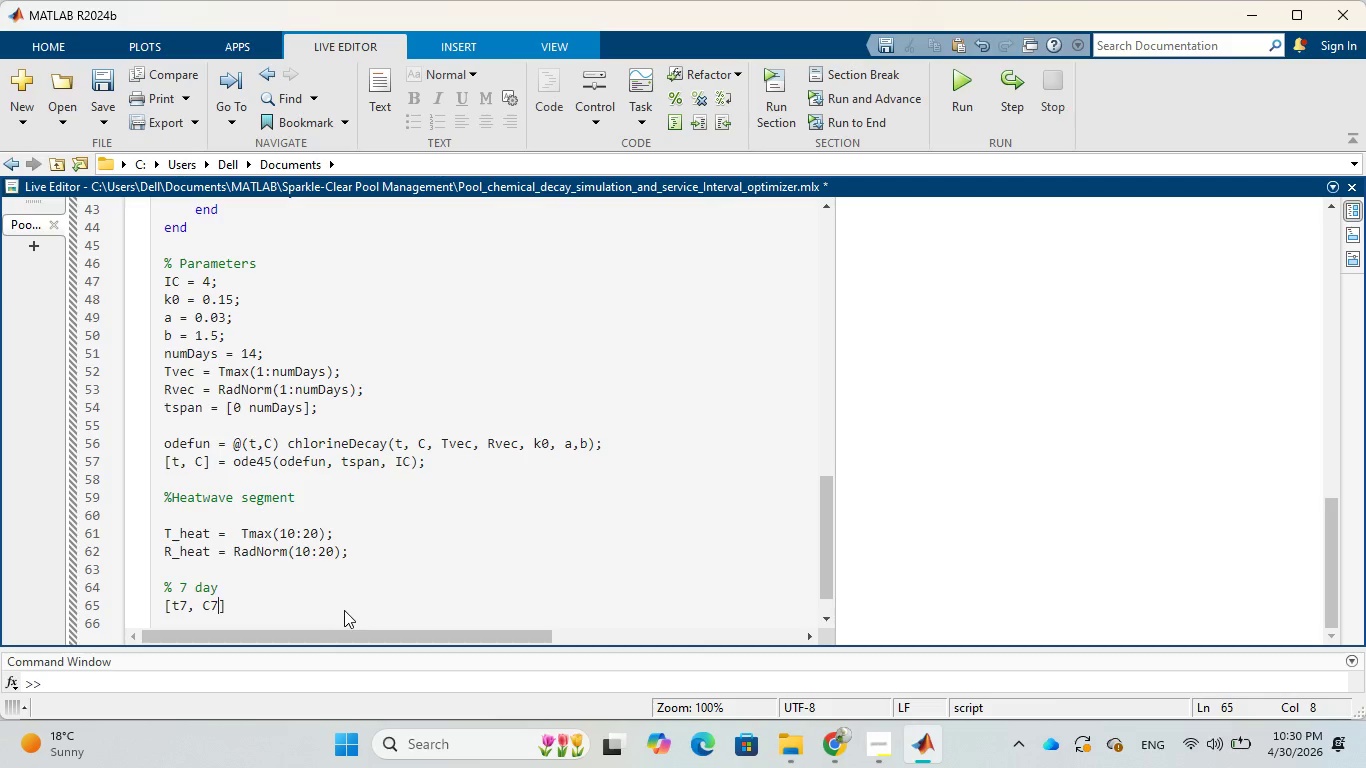 
wait(6.81)
 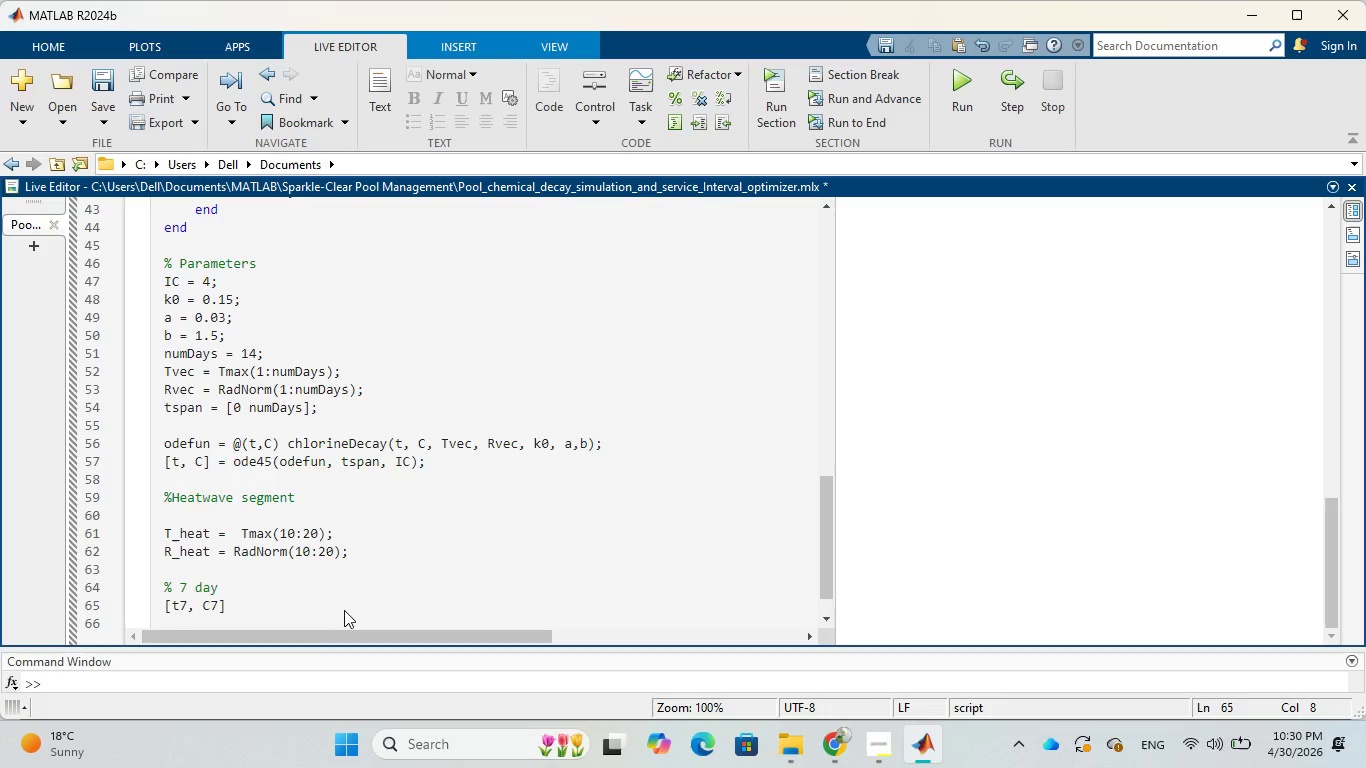 
key(ArrowRight)
 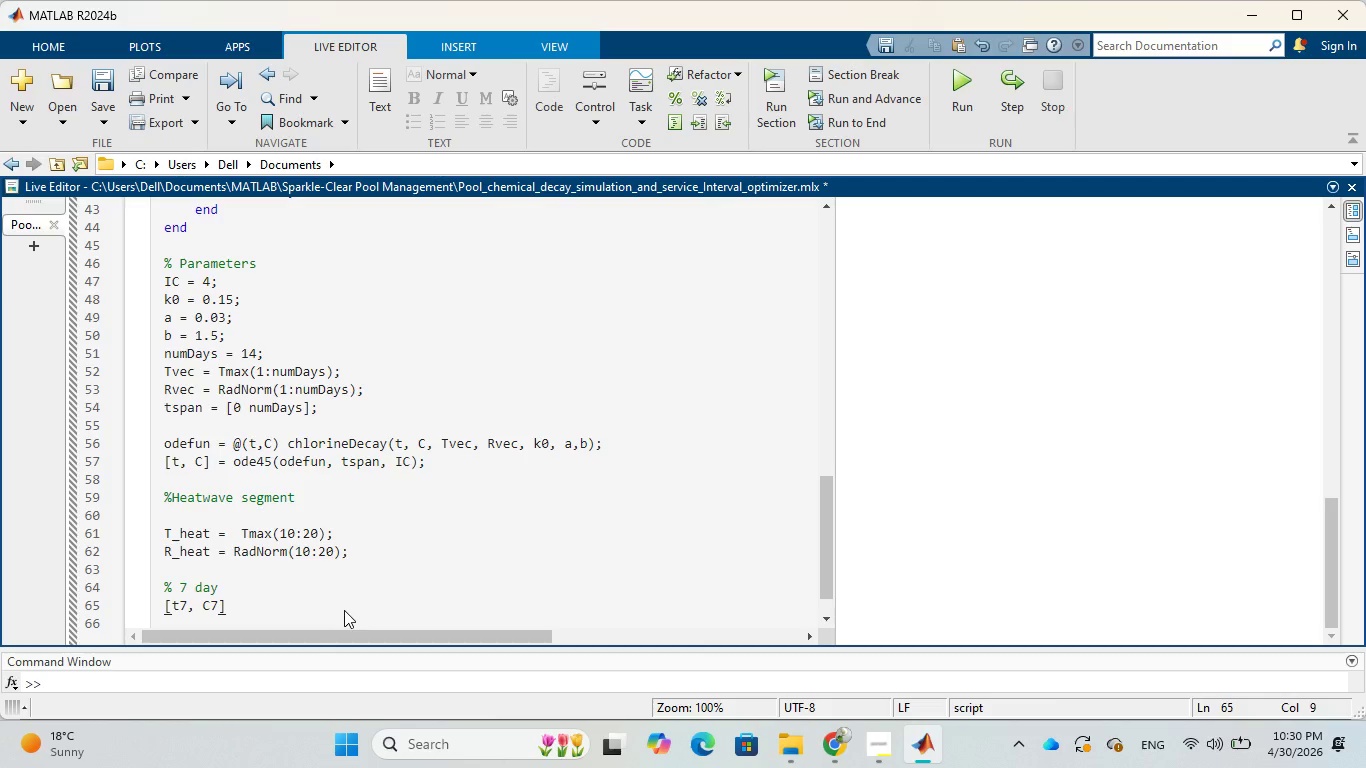 
type( = ode)
 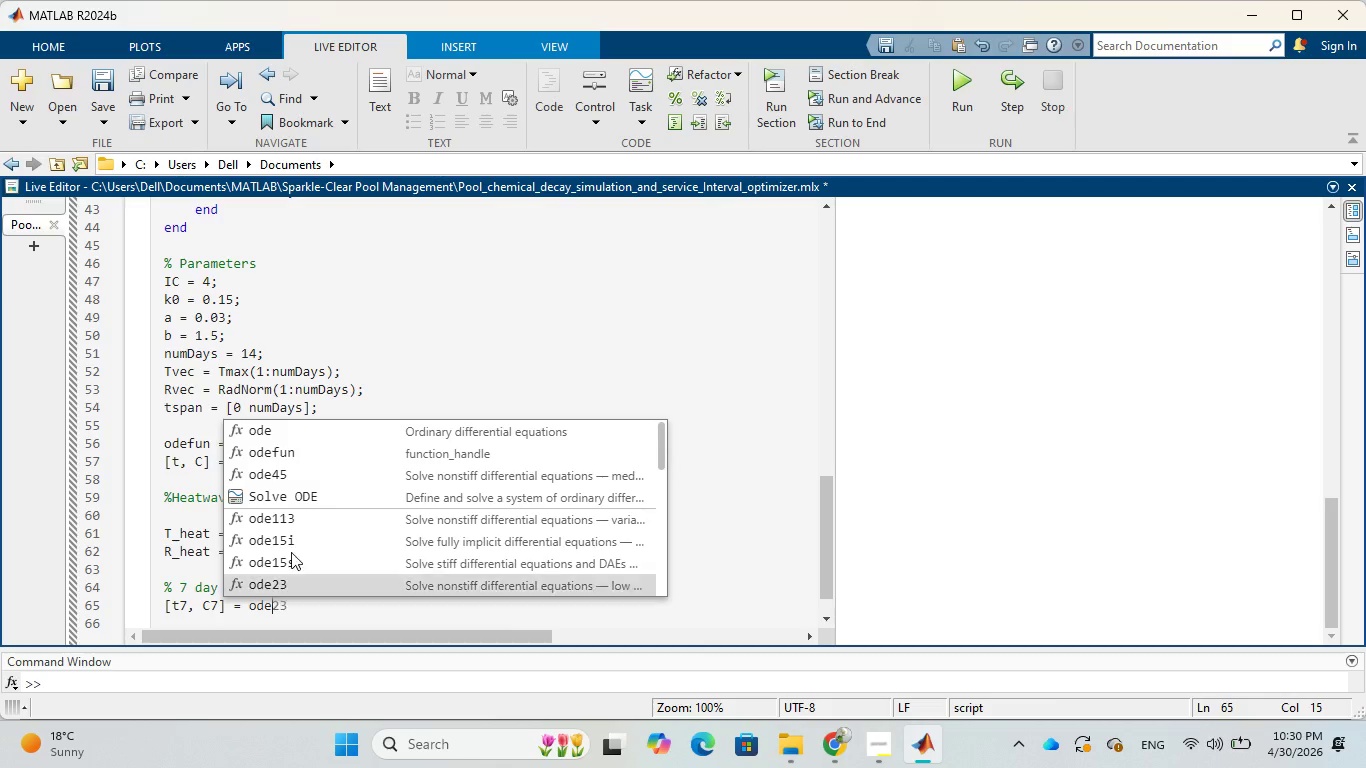 
left_click([257, 471])
 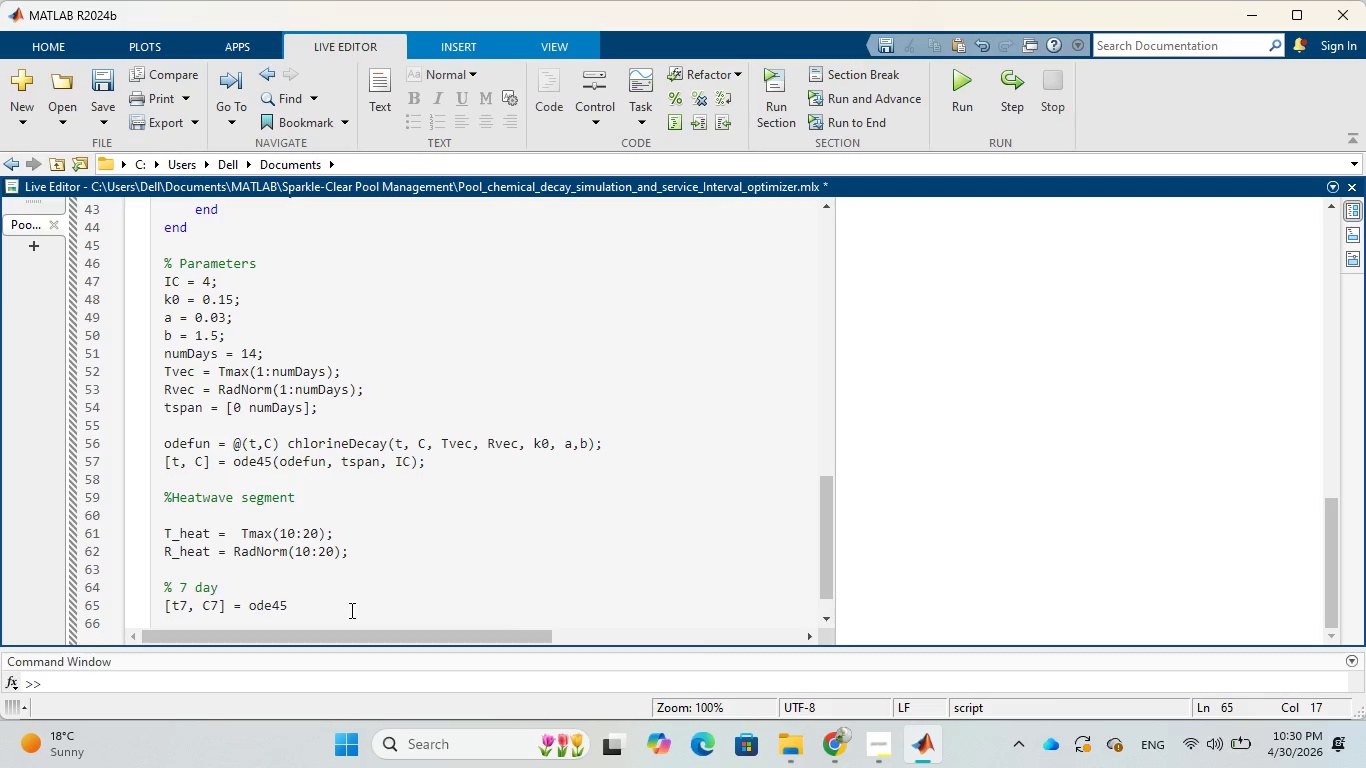 
wait(6.61)
 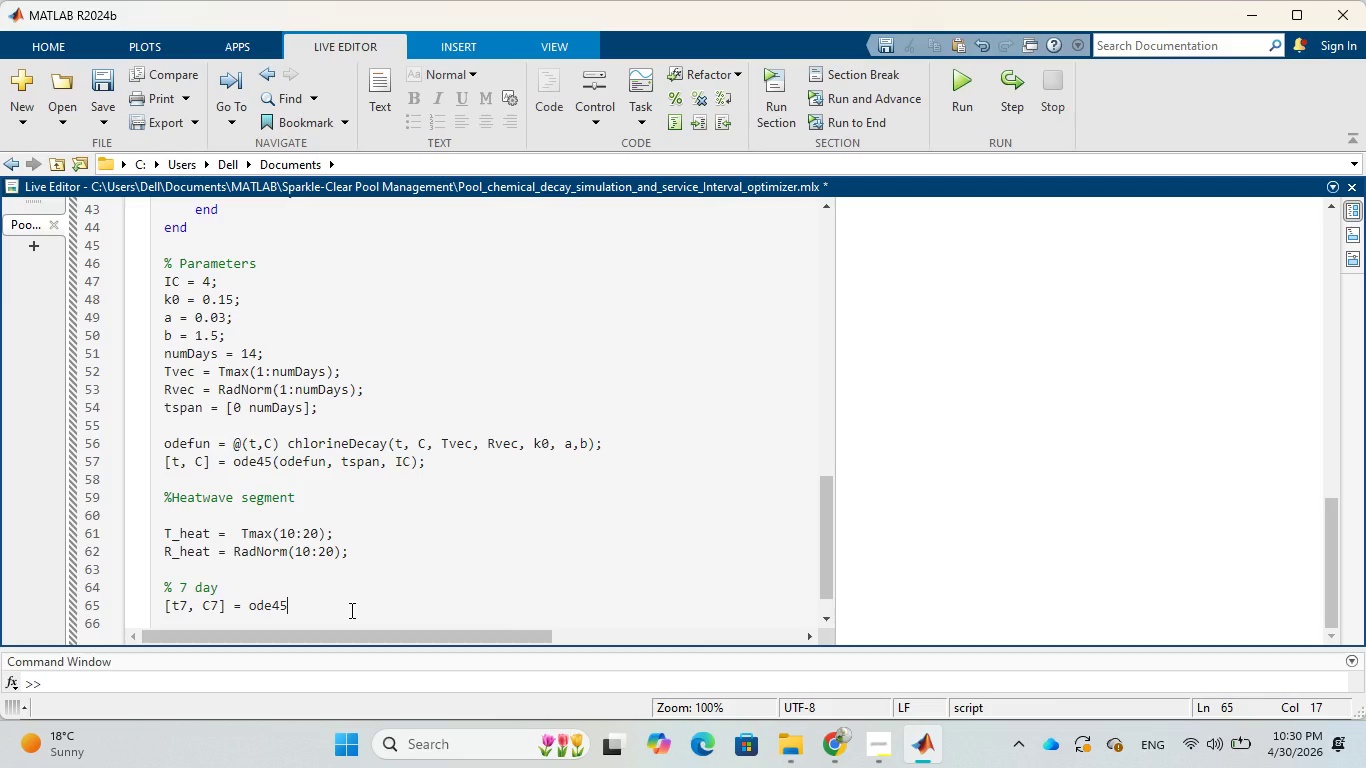 
key(Shift+9)
 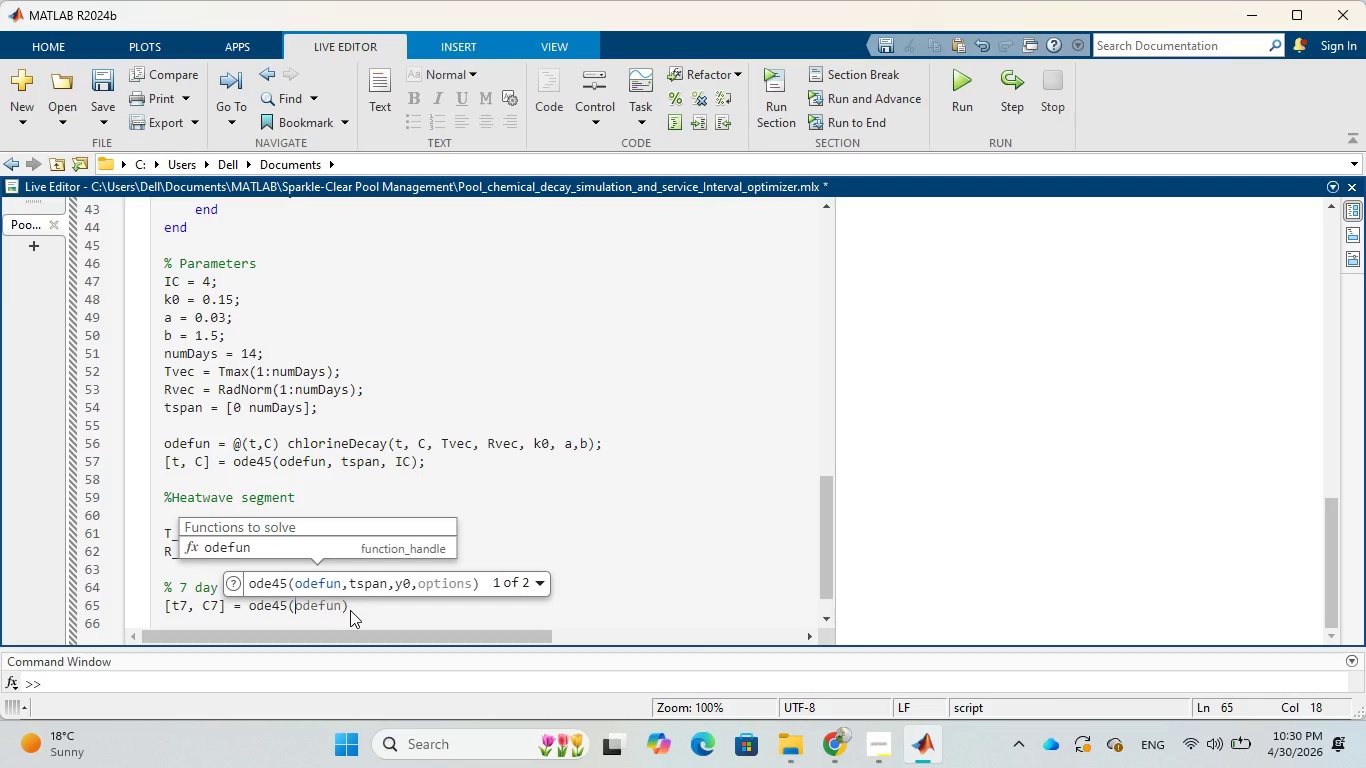 
key(Shift+2)
 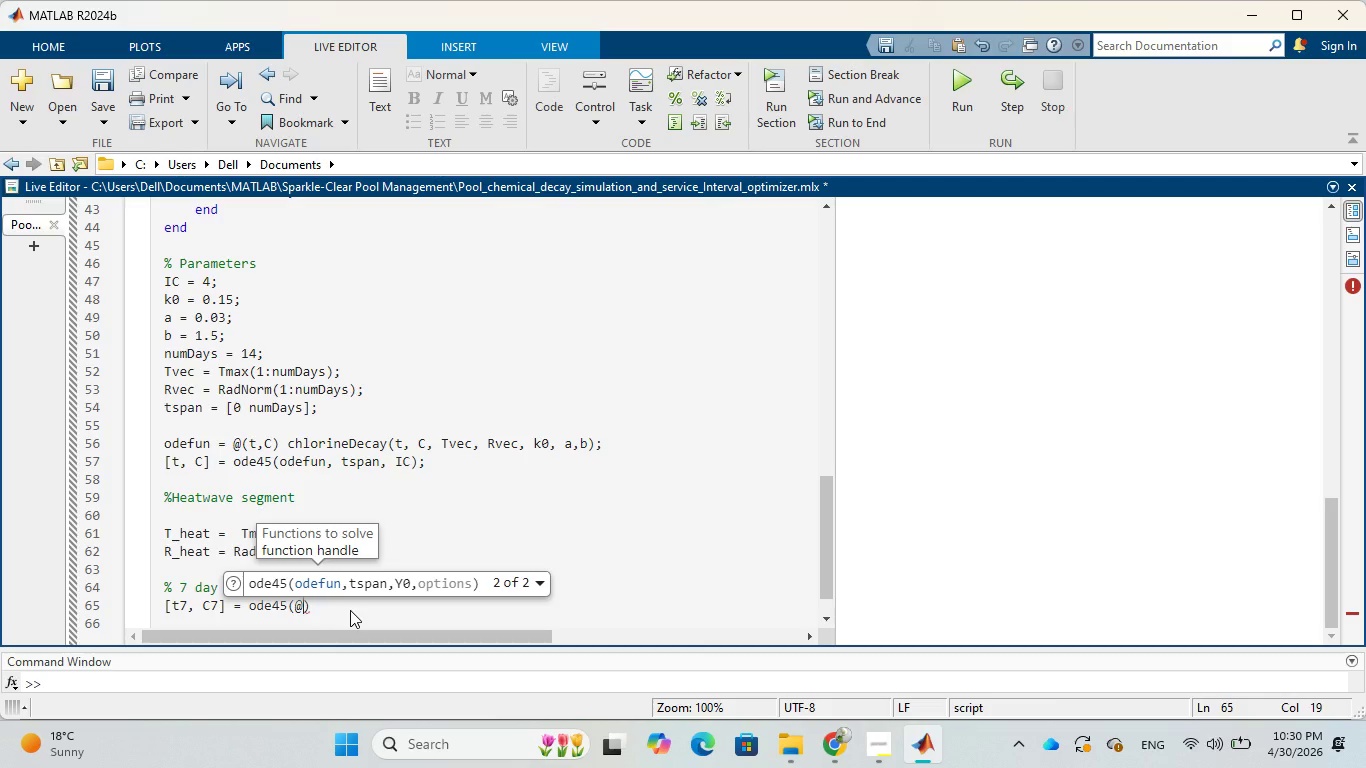 
wait(5.73)
 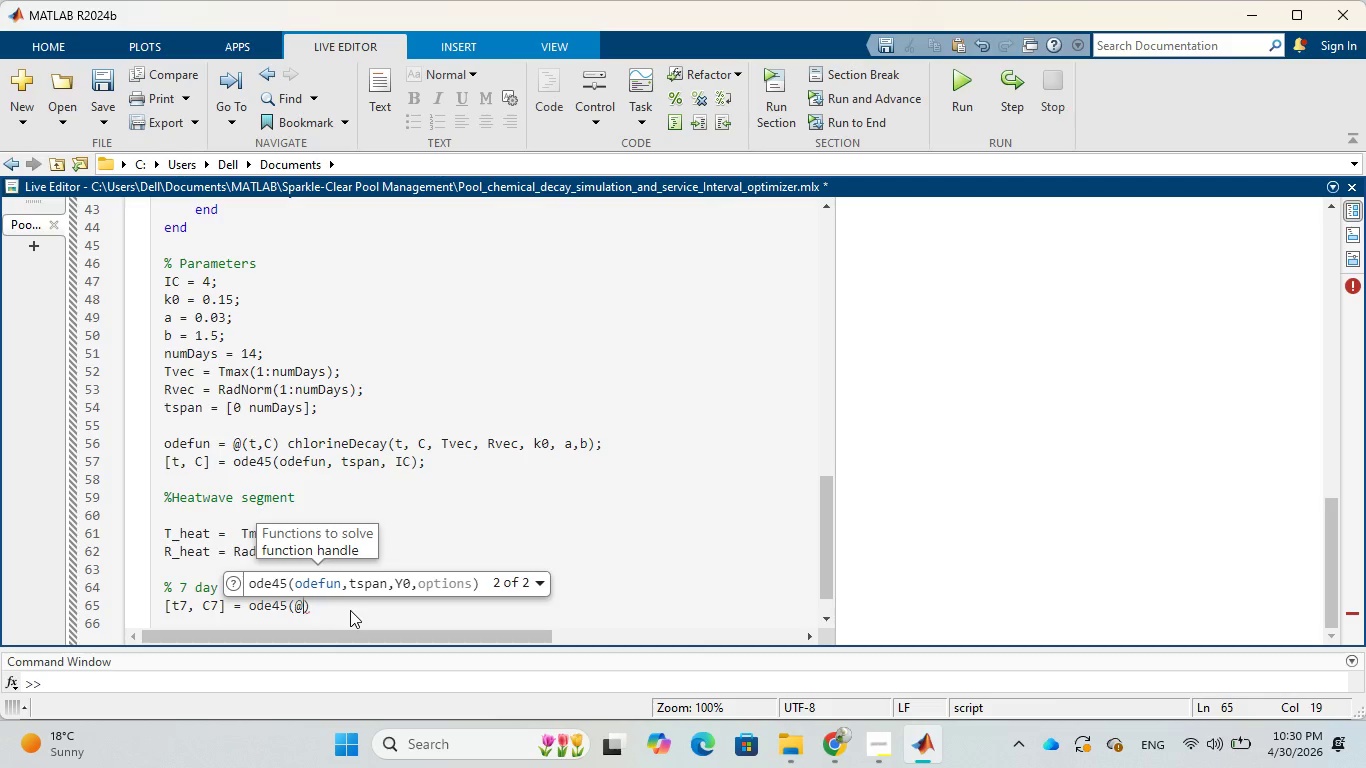 
type((t,C)
 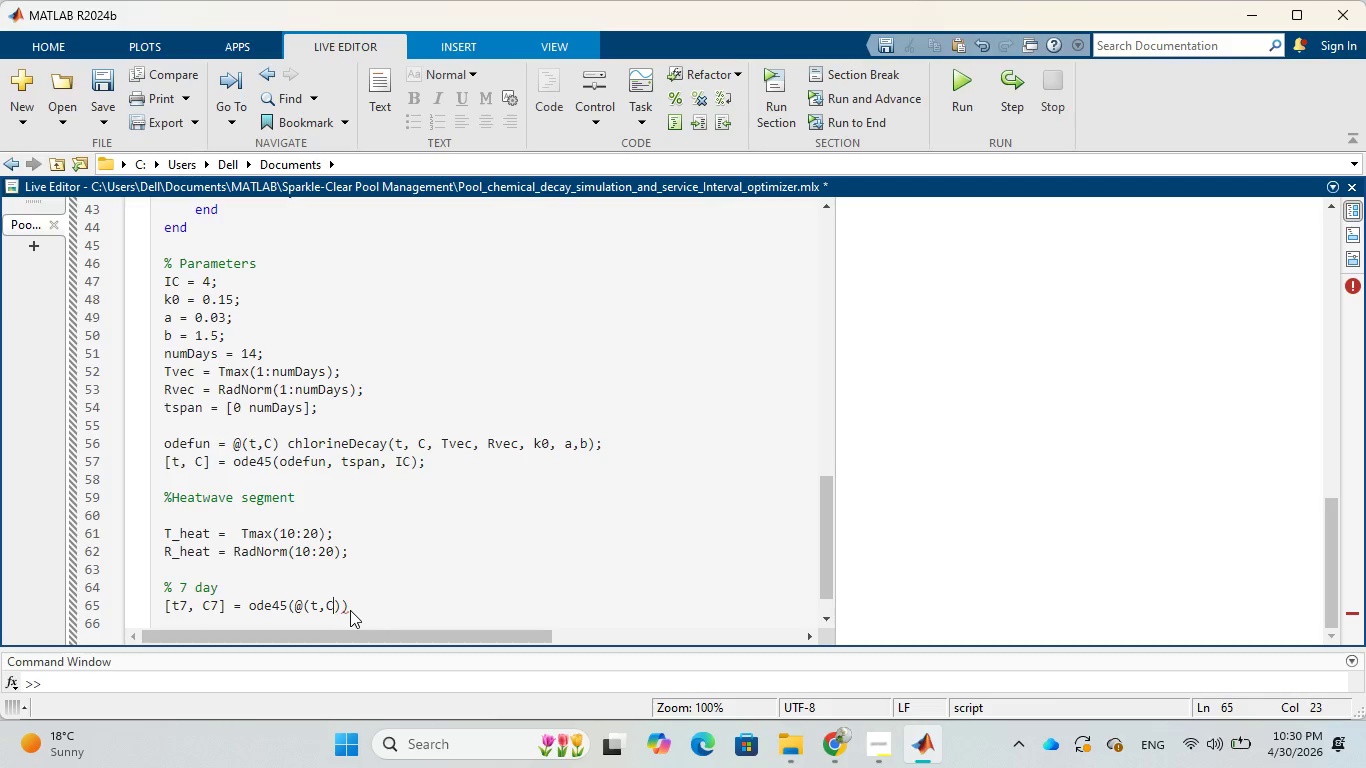 
key(ArrowRight)
 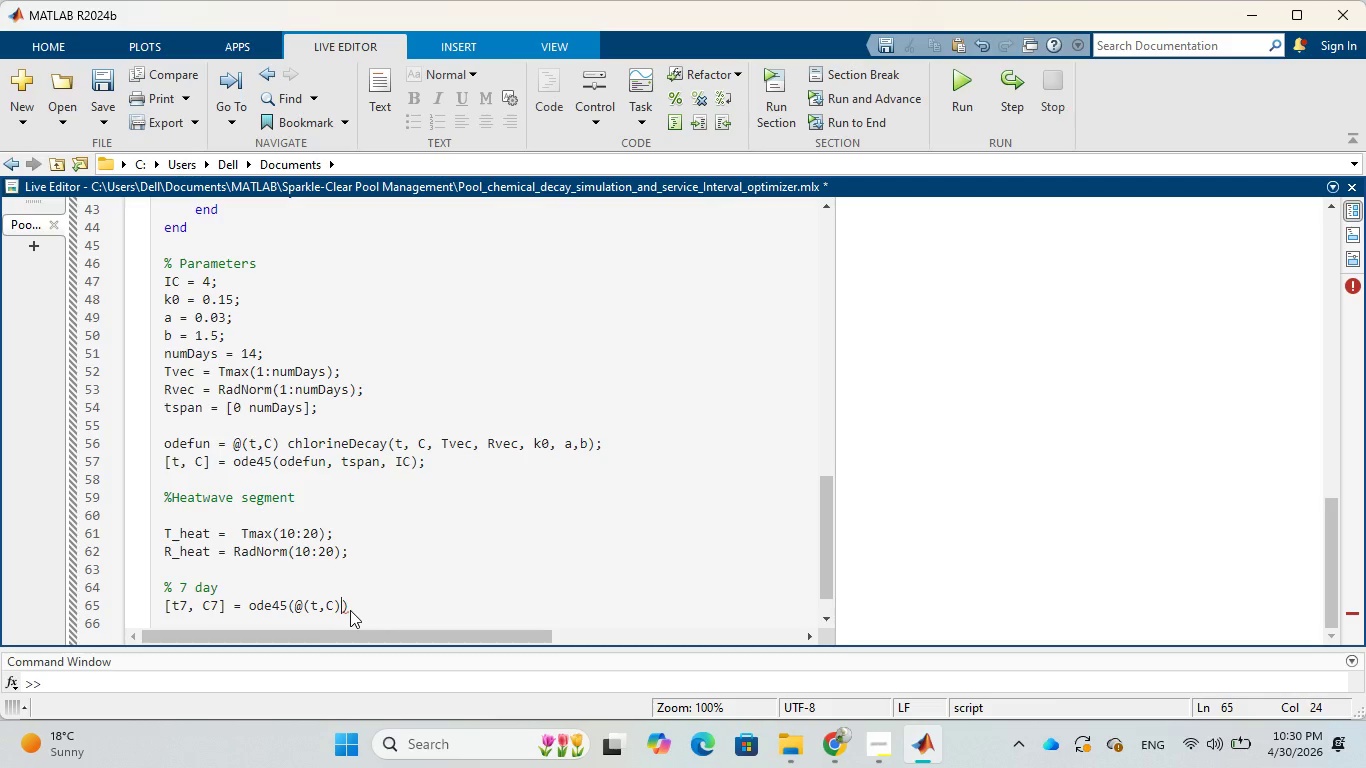 
type( chl)
key(Tab)
 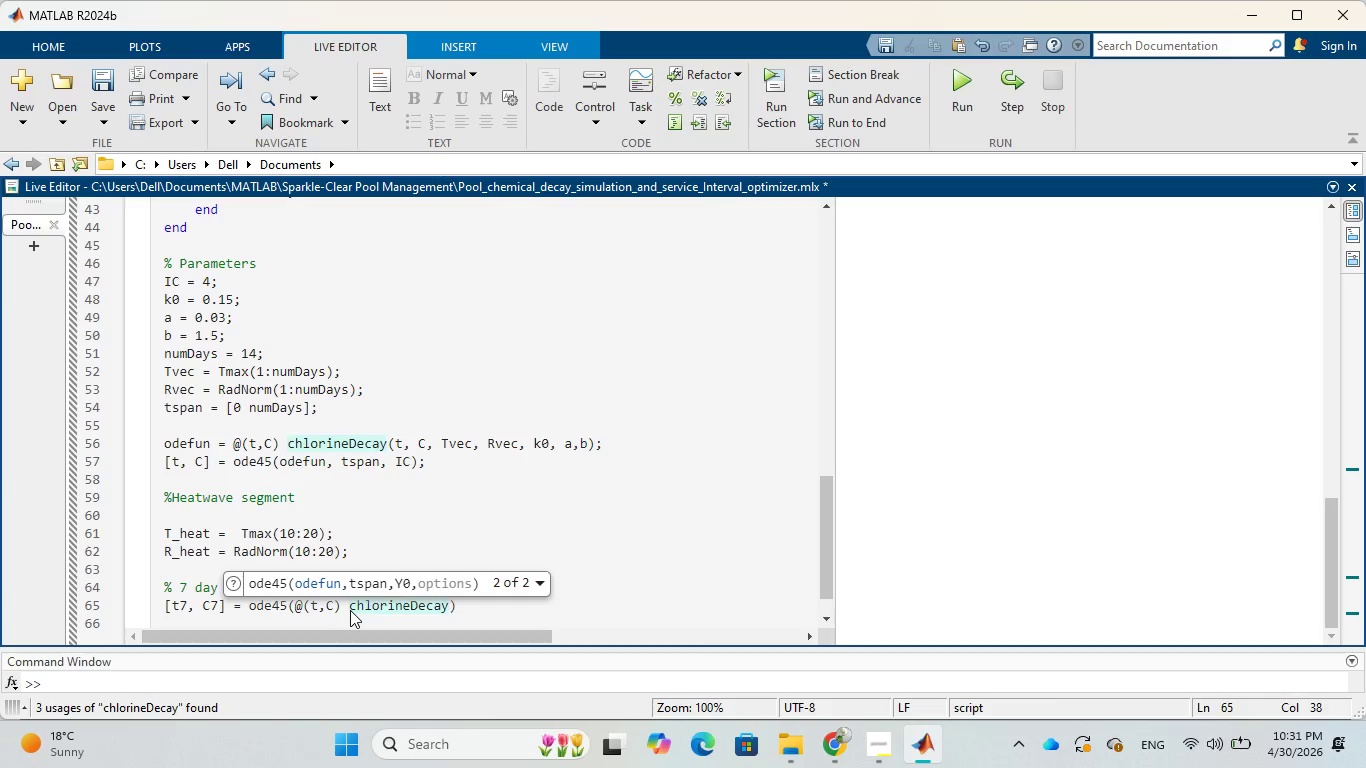 
wait(5.05)
 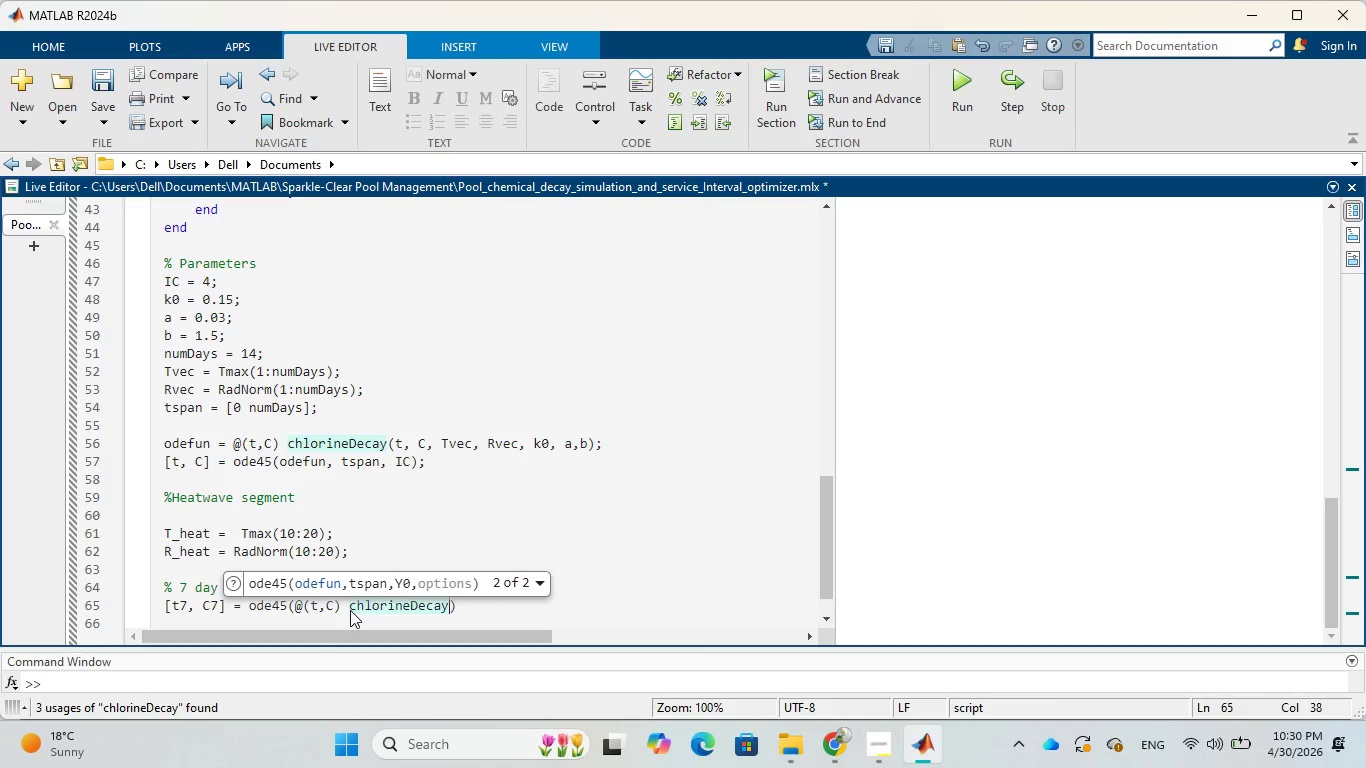 
type((t,C)
 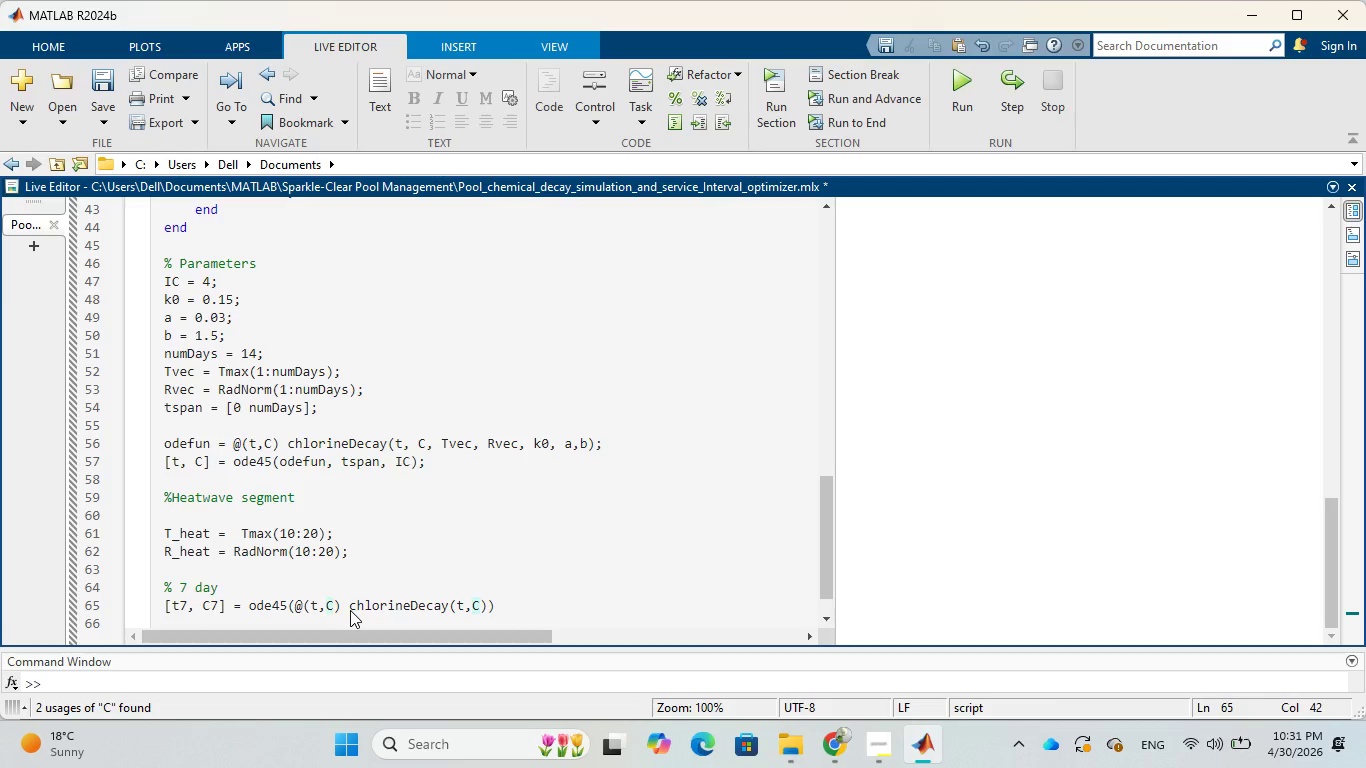 
wait(8.8)
 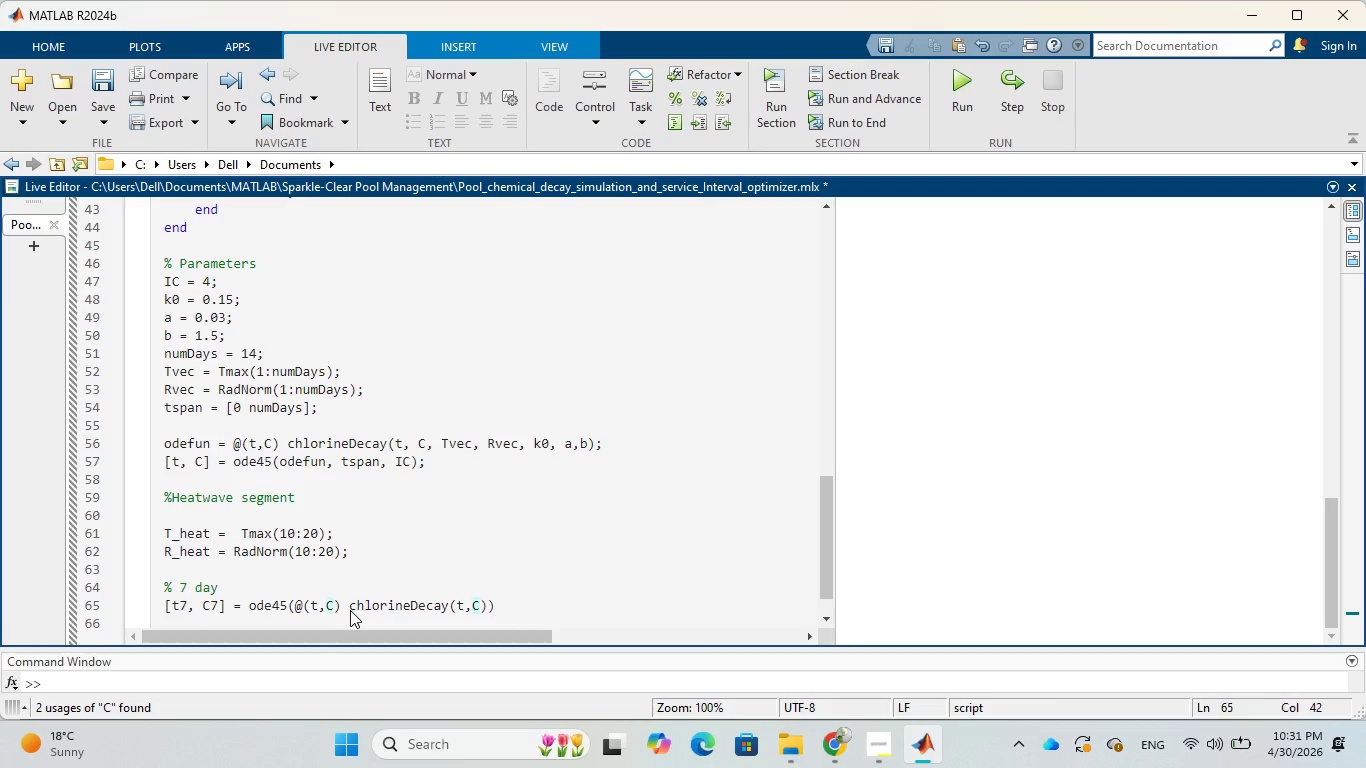 
key(Comma)
 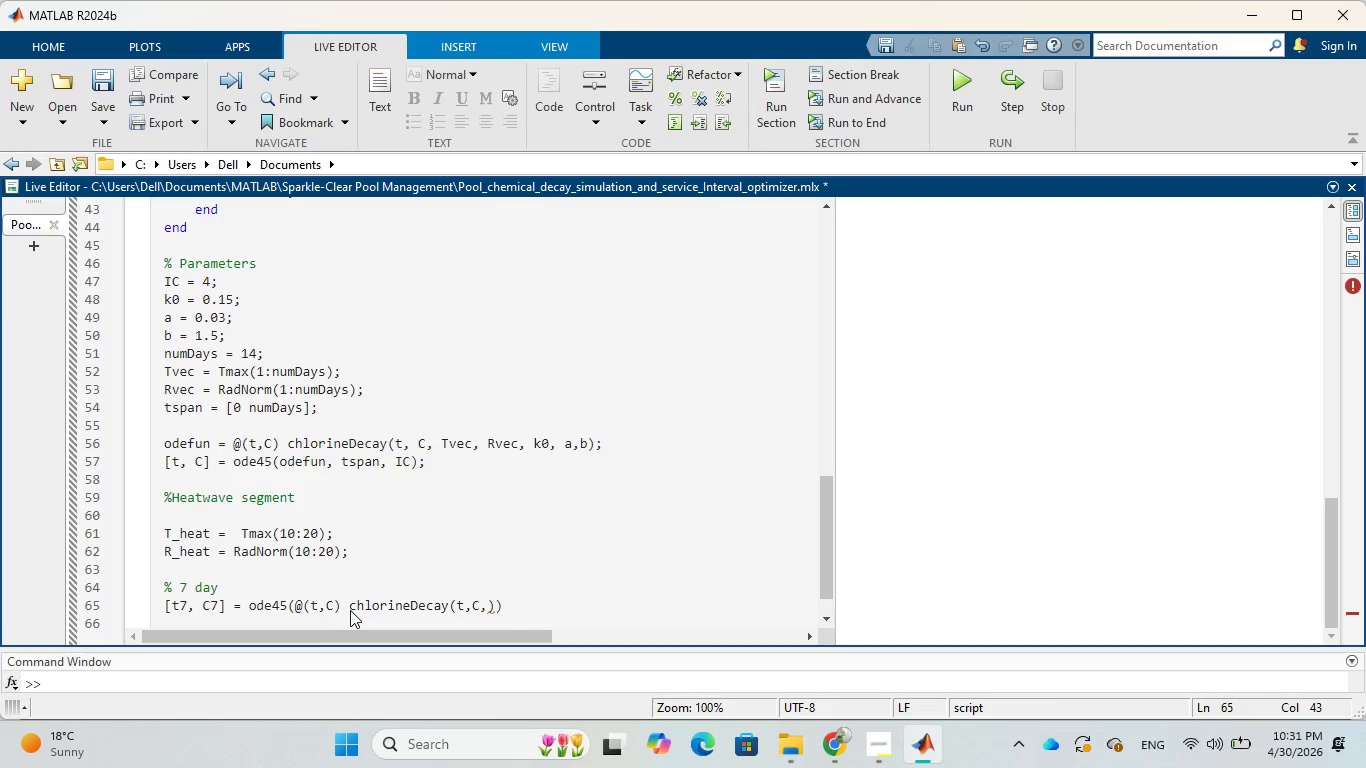 
wait(10.78)
 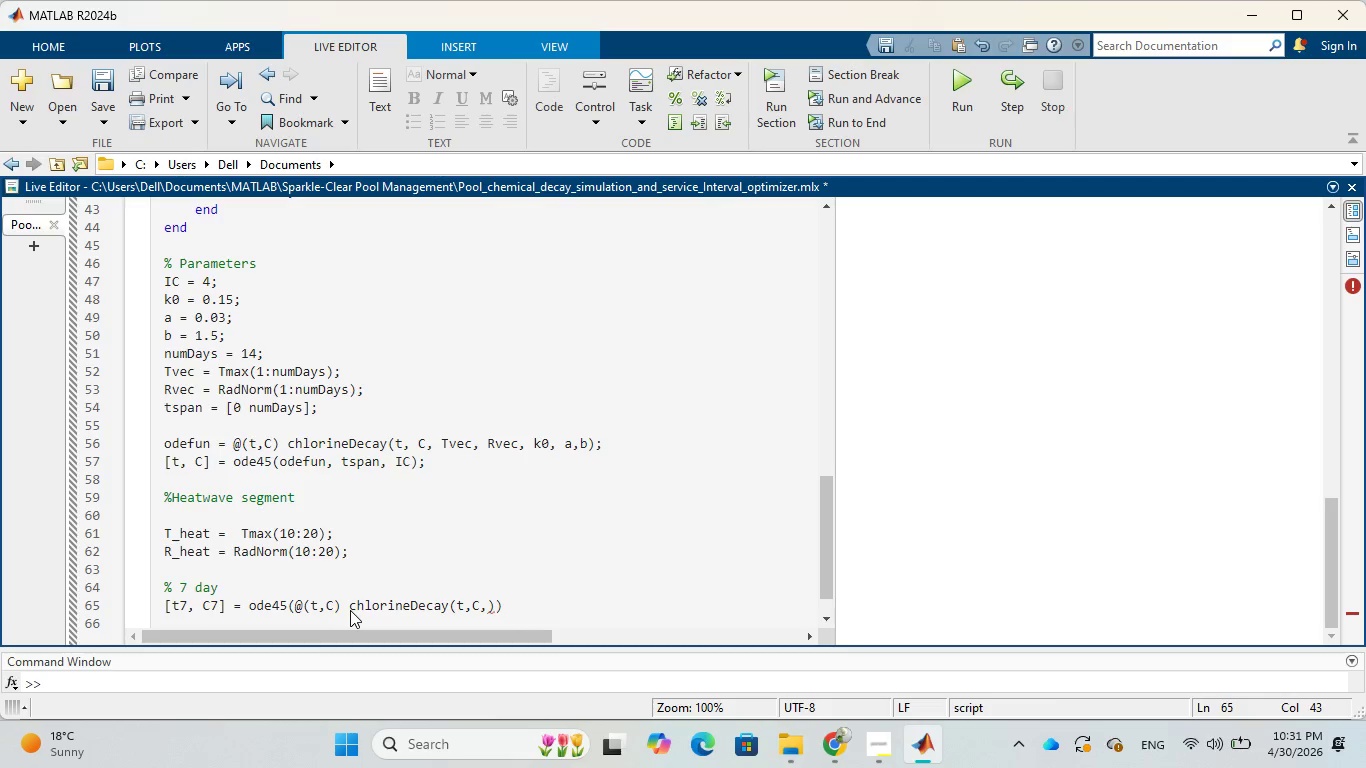 
left_click_drag(start_coordinate=[166, 534], to_coordinate=[210, 534])
 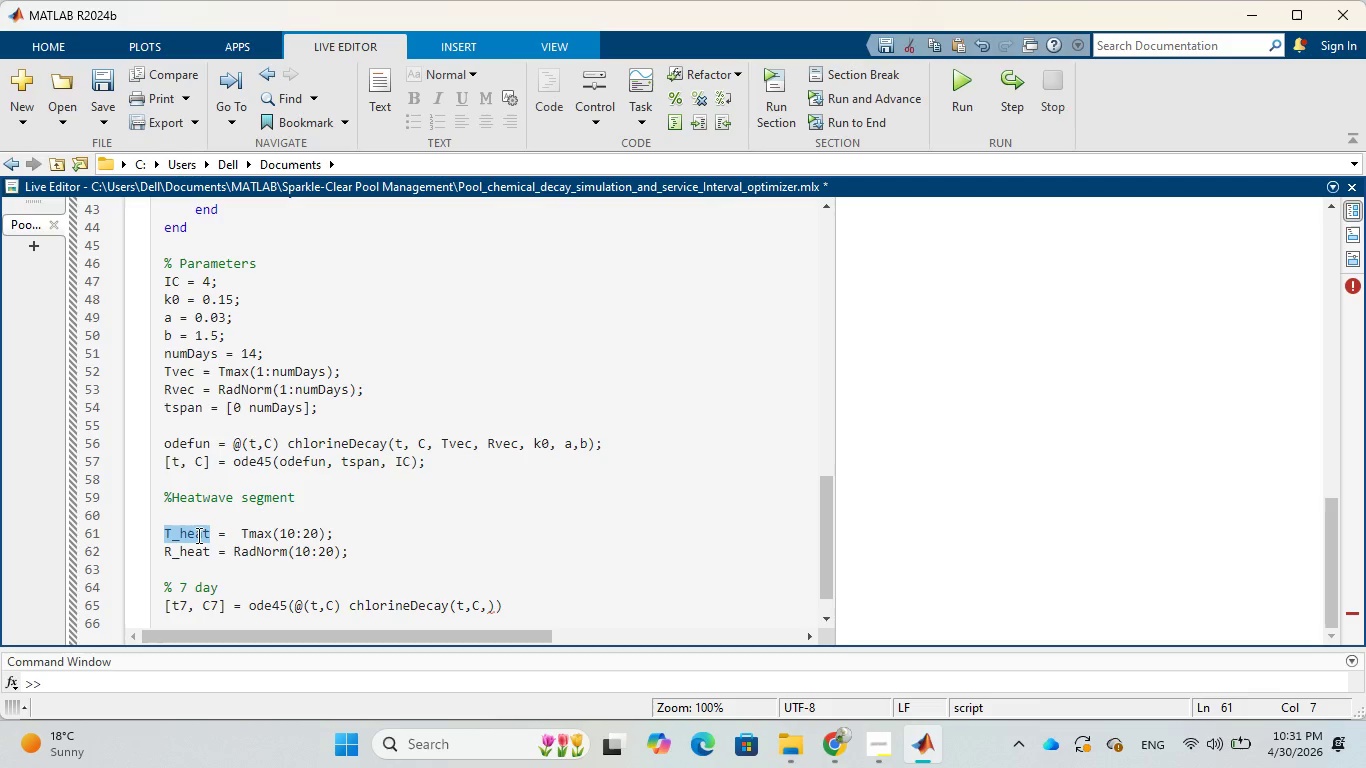 
right_click([197, 535])
 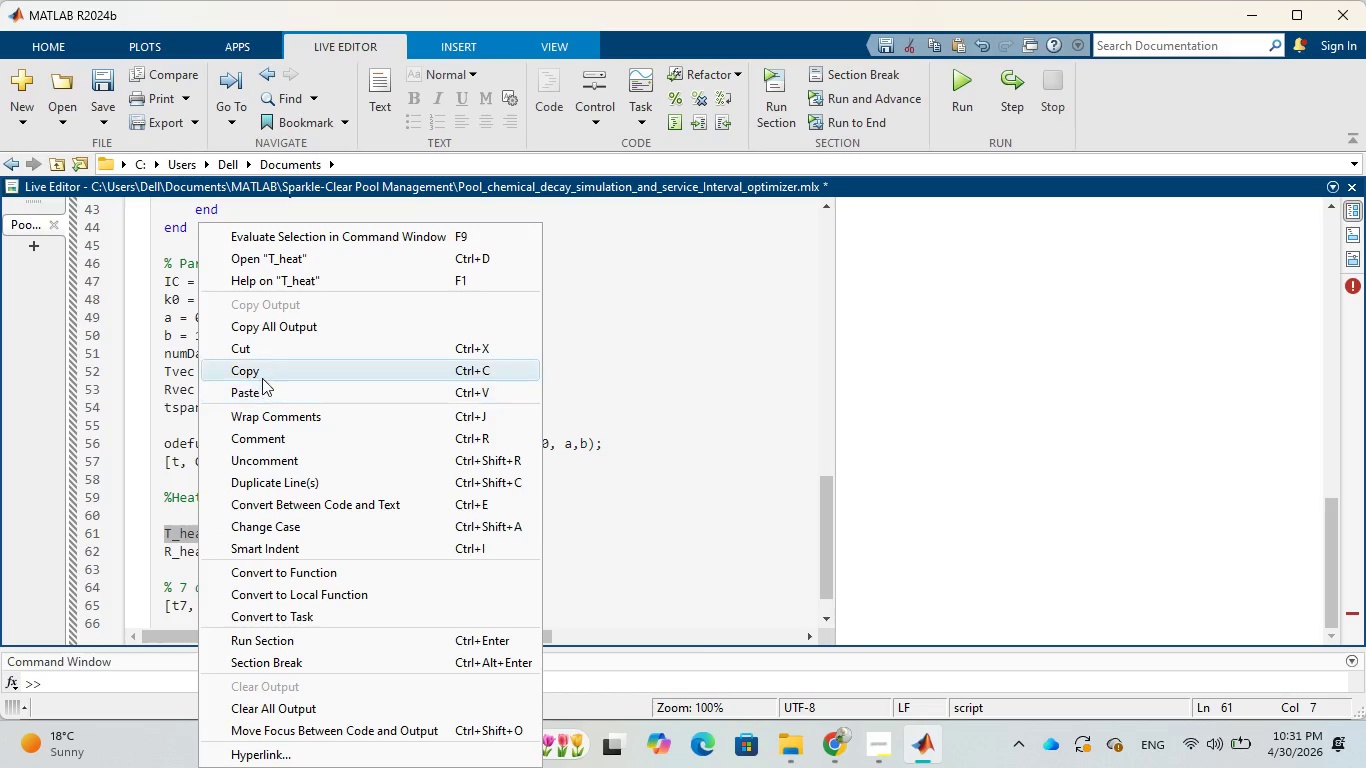 
left_click([264, 371])
 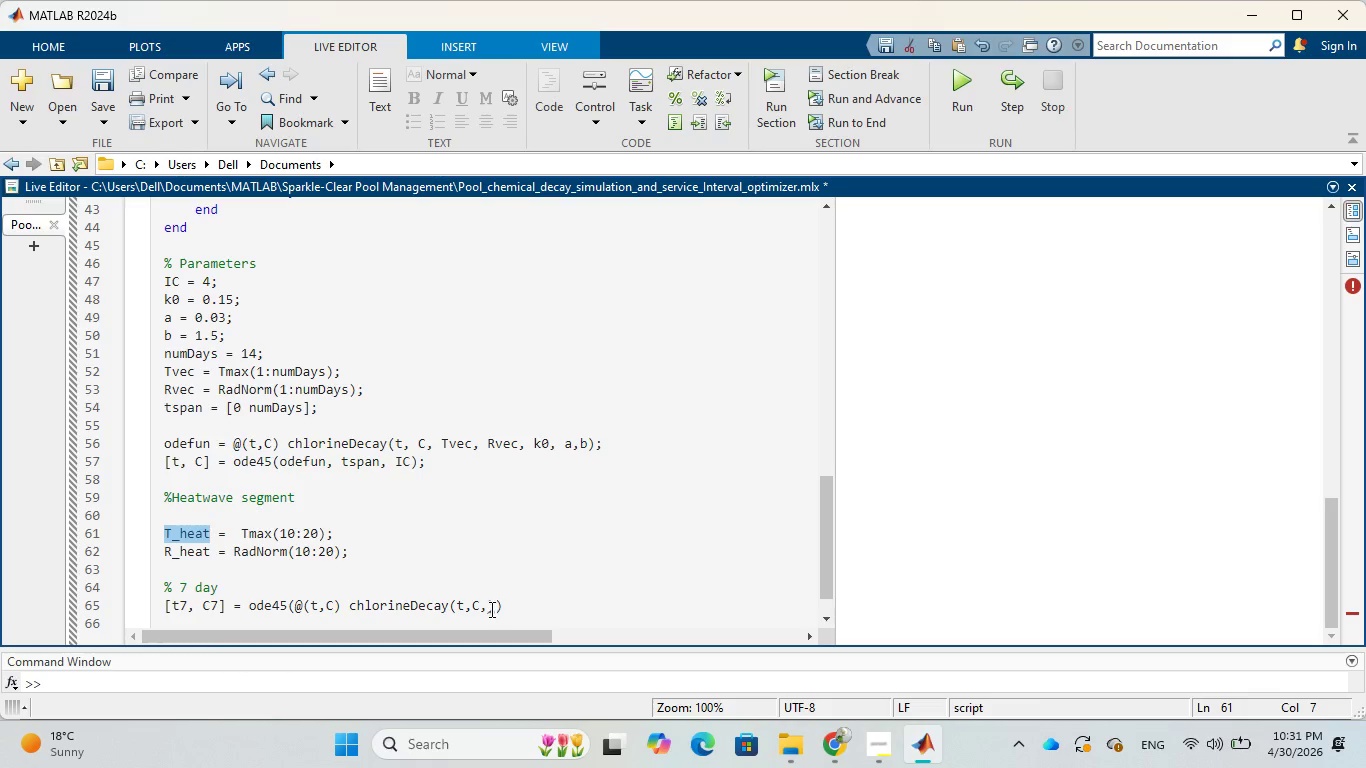 
left_click([490, 609])
 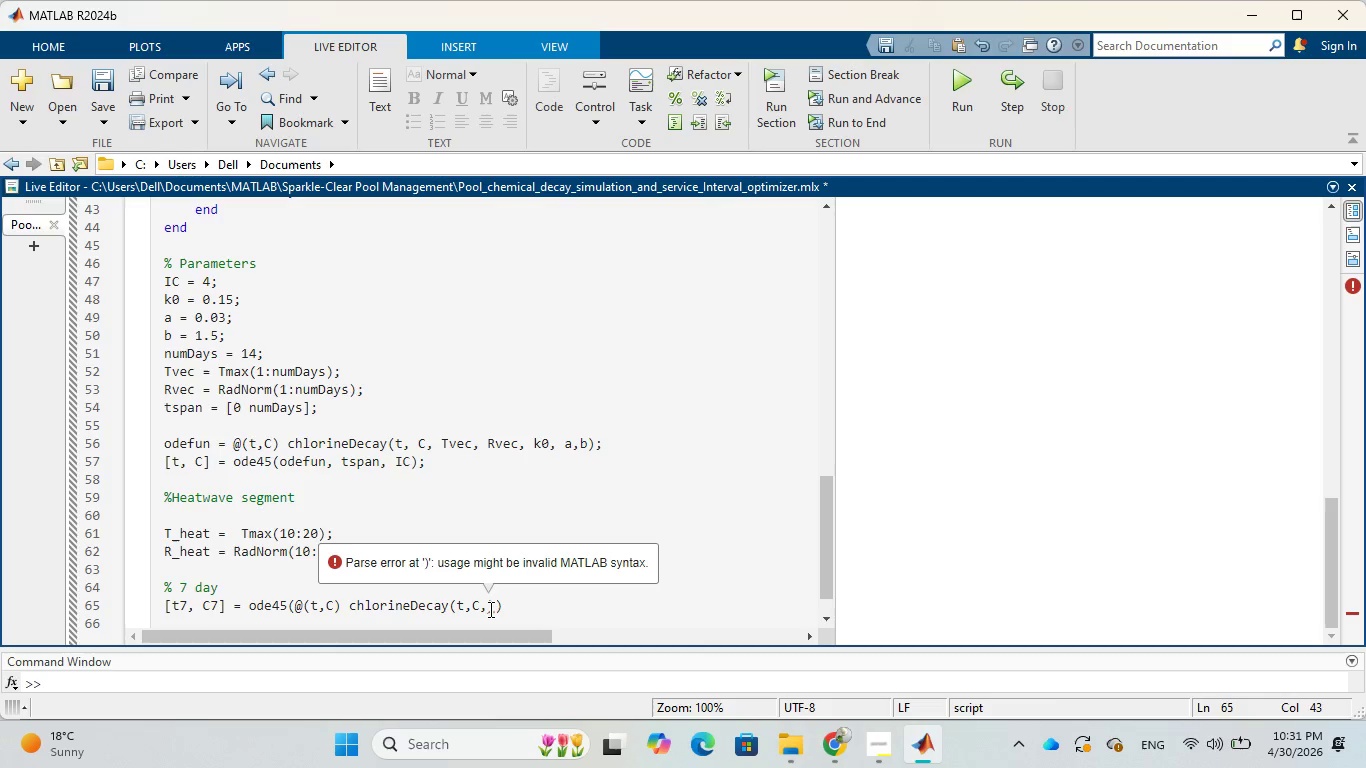 
wait(12.34)
 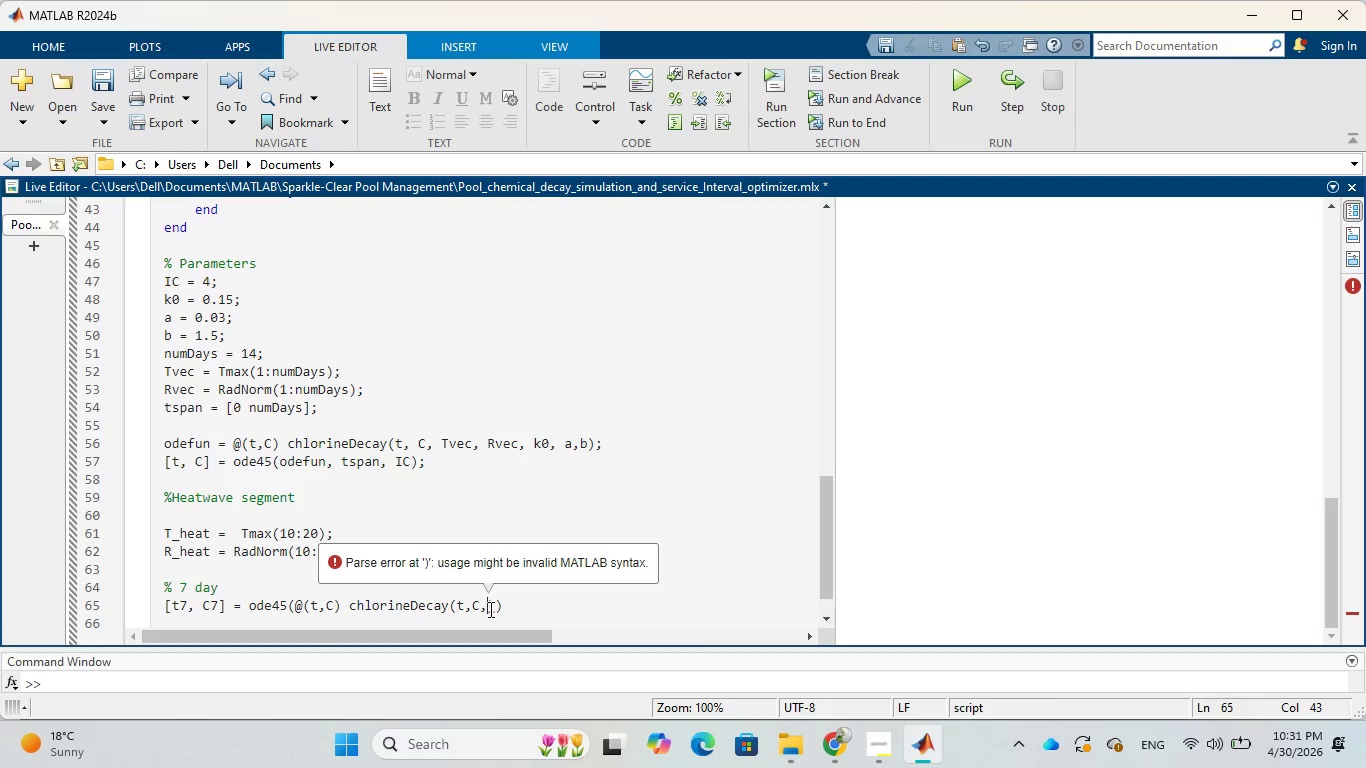 
key(Control+V)
 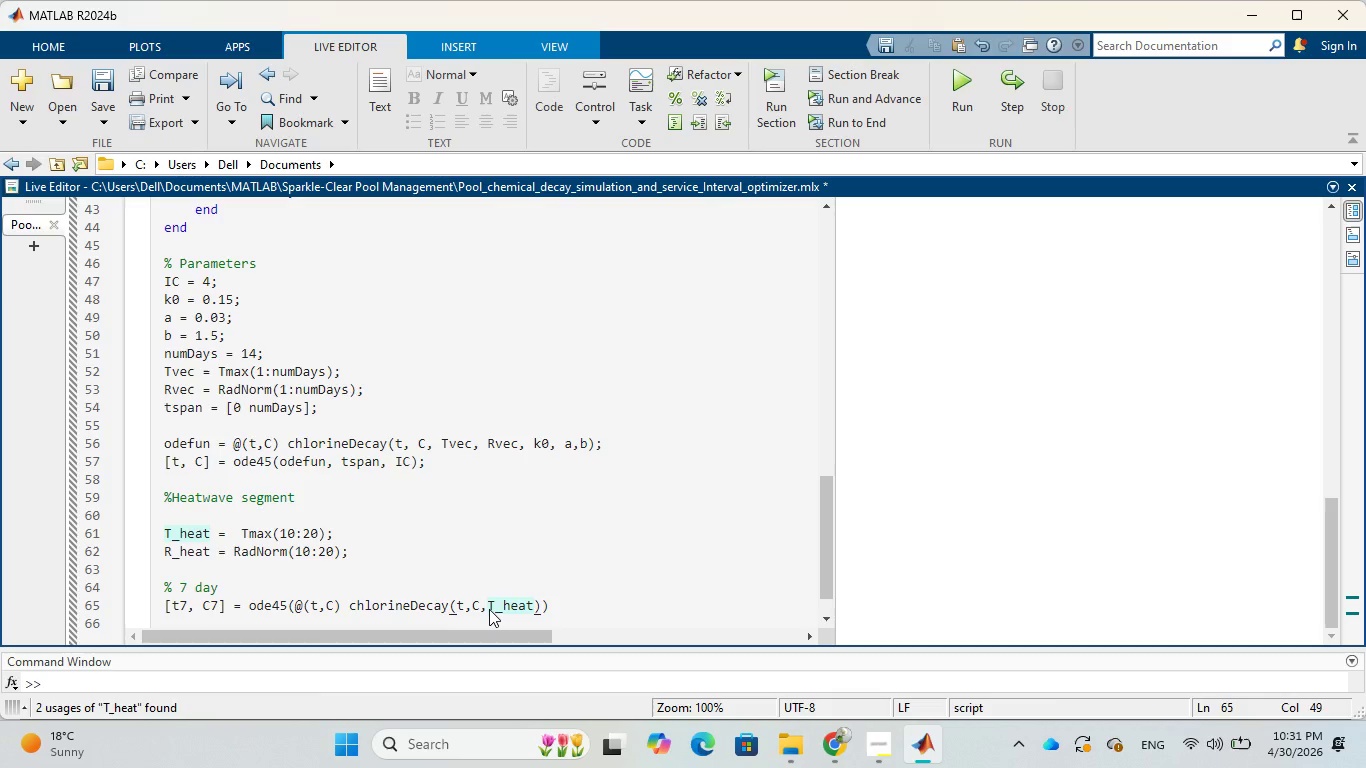 
key(Comma)
 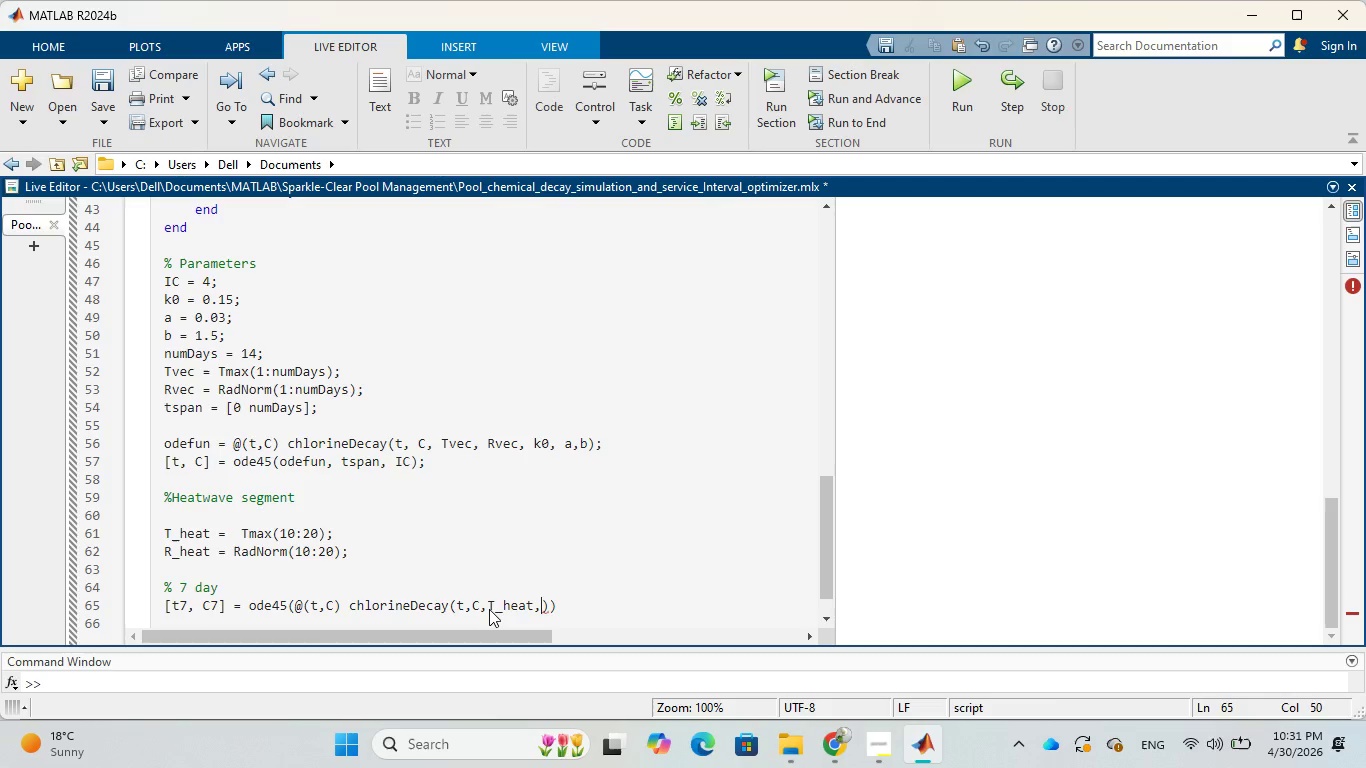 
key(Control+V)
 